 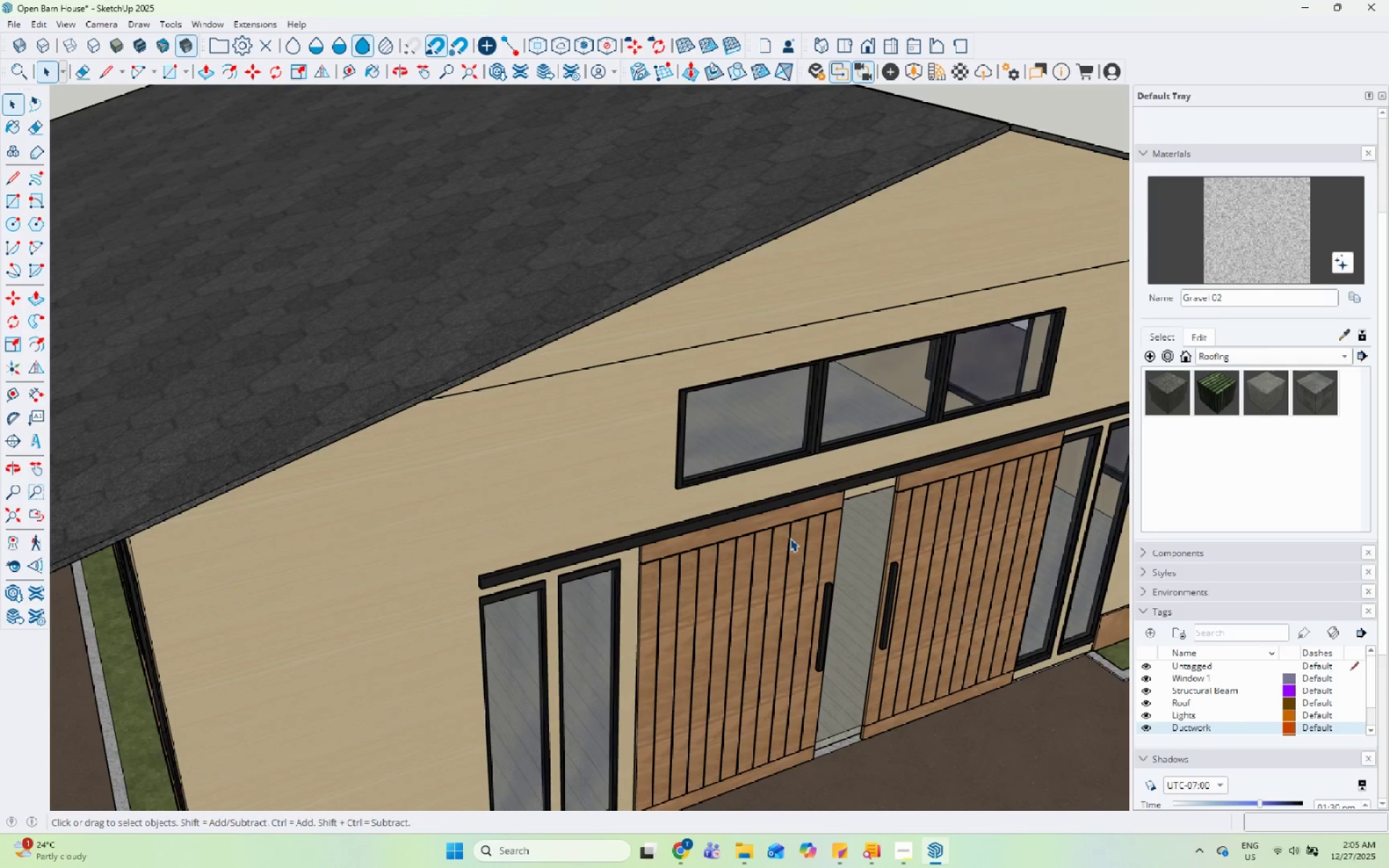 
double_click([790, 538])
 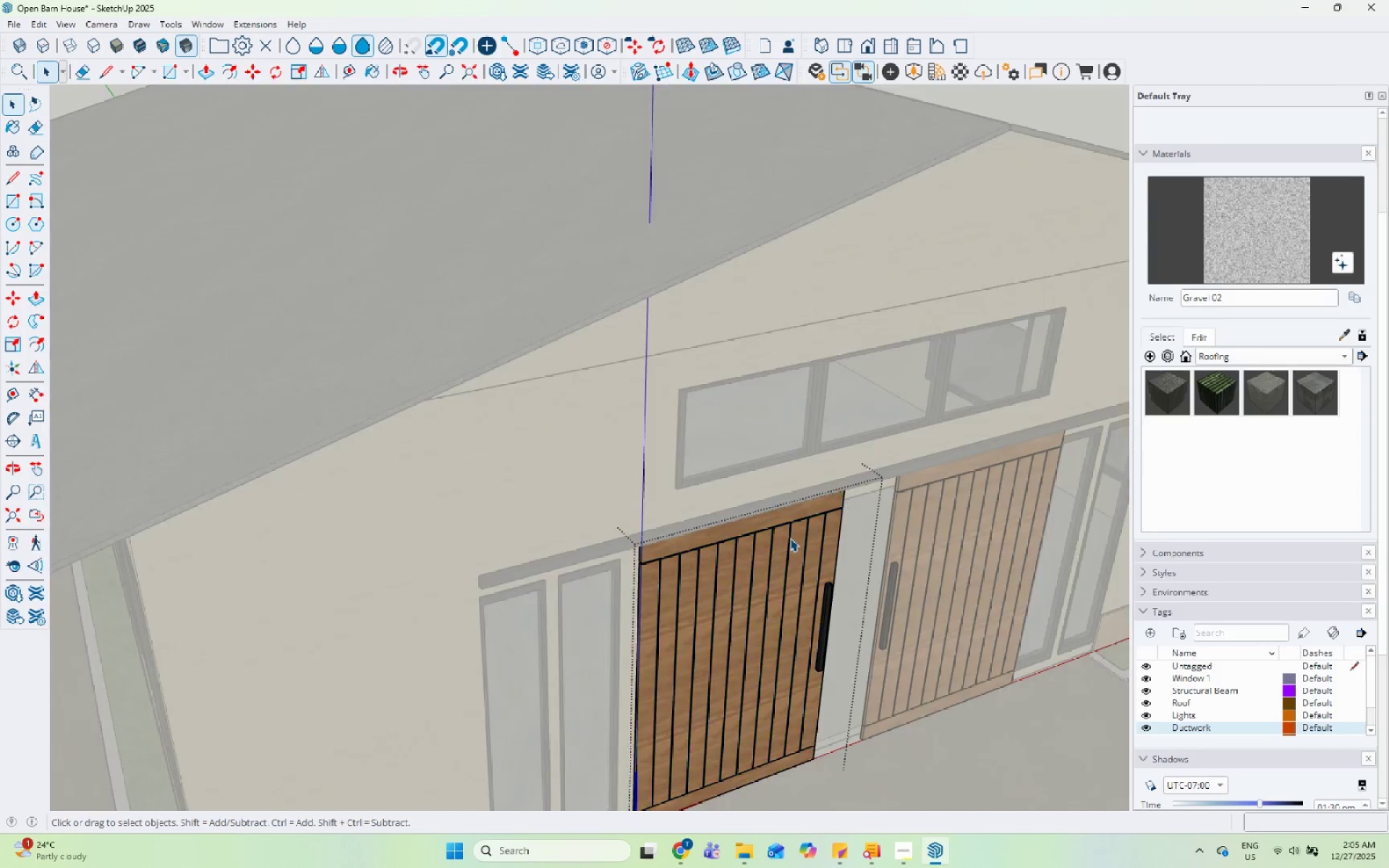 
scroll: coordinate [770, 508], scroll_direction: up, amount: 10.0
 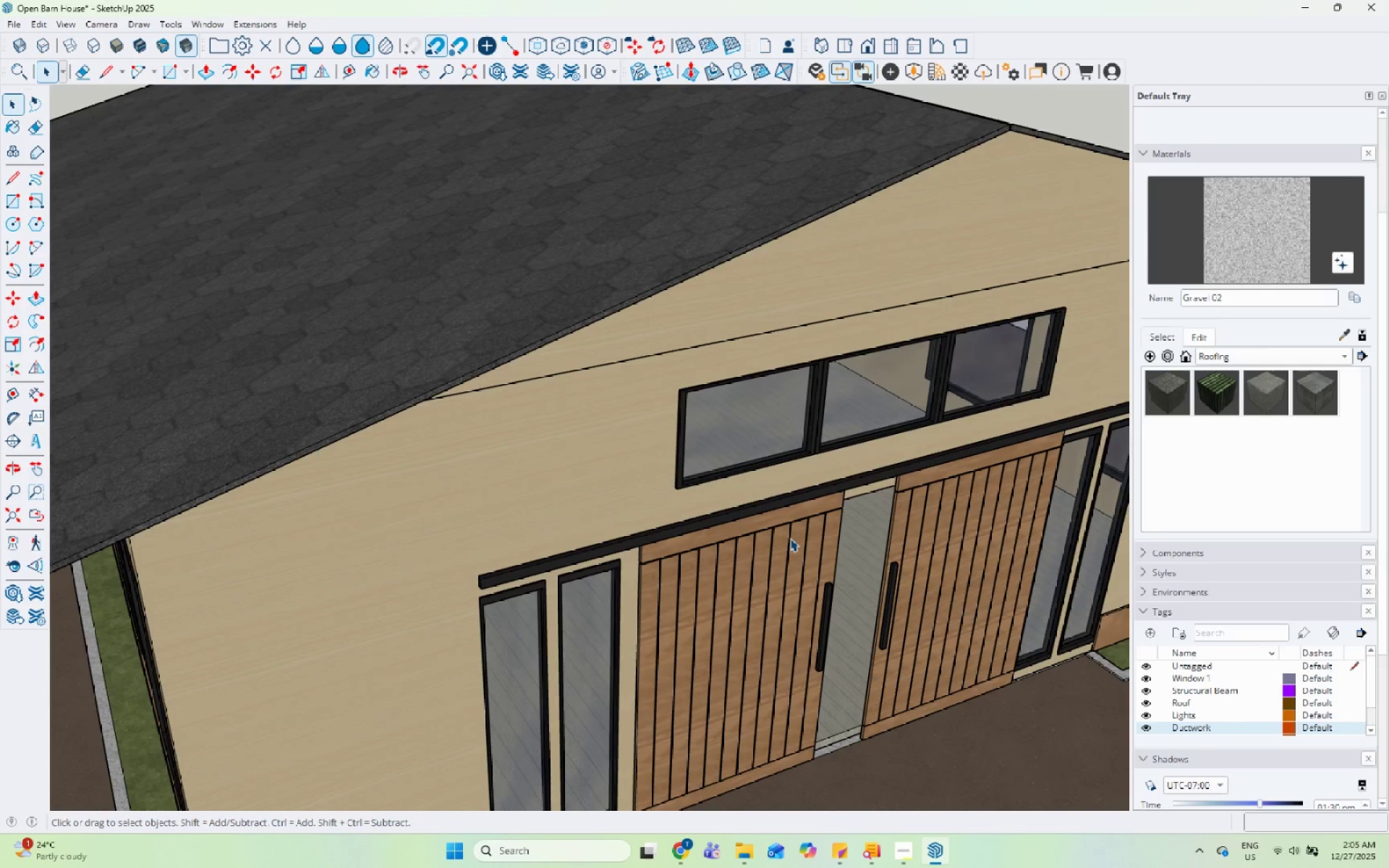 
triple_click([790, 538])
 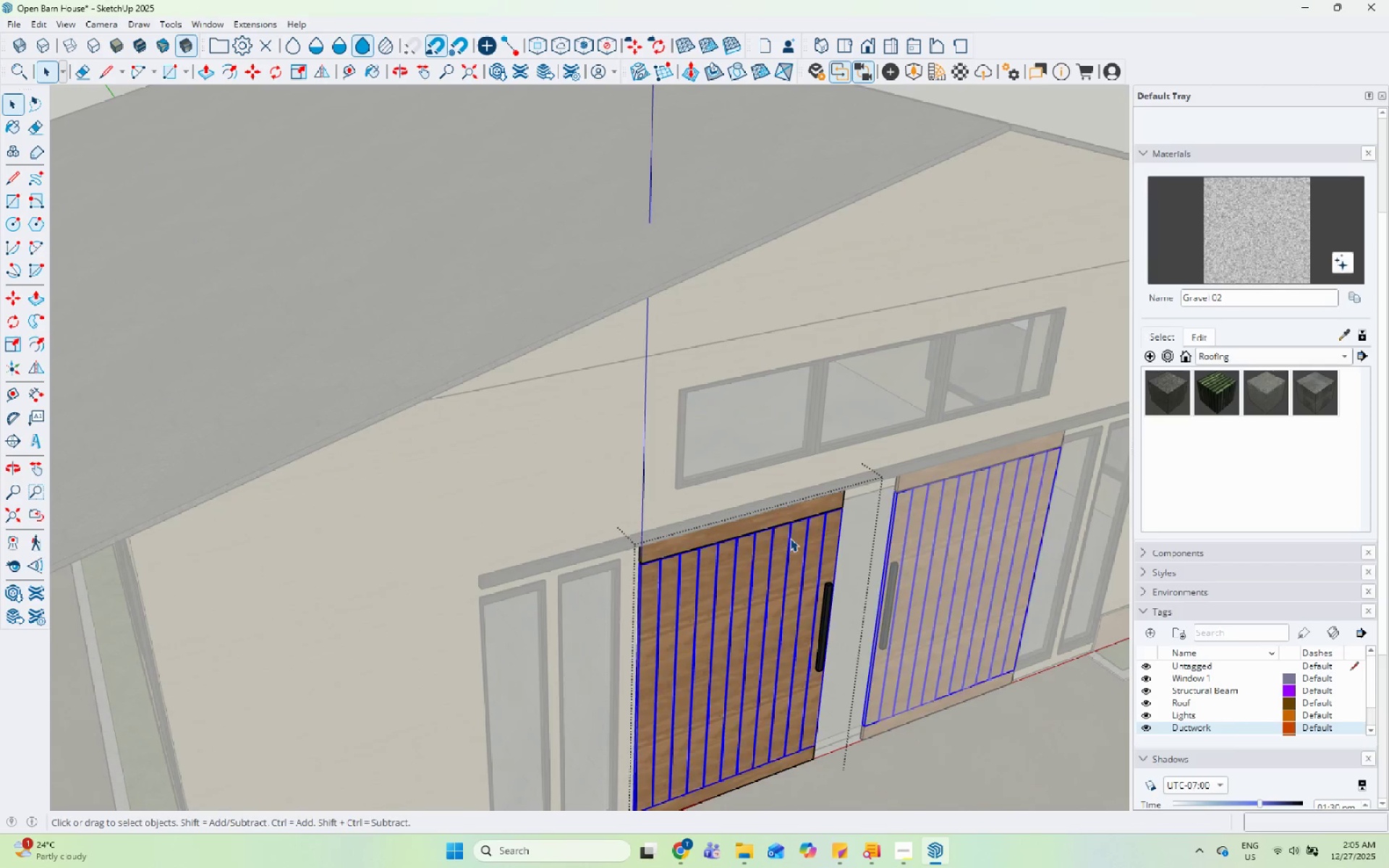 
triple_click([790, 538])
 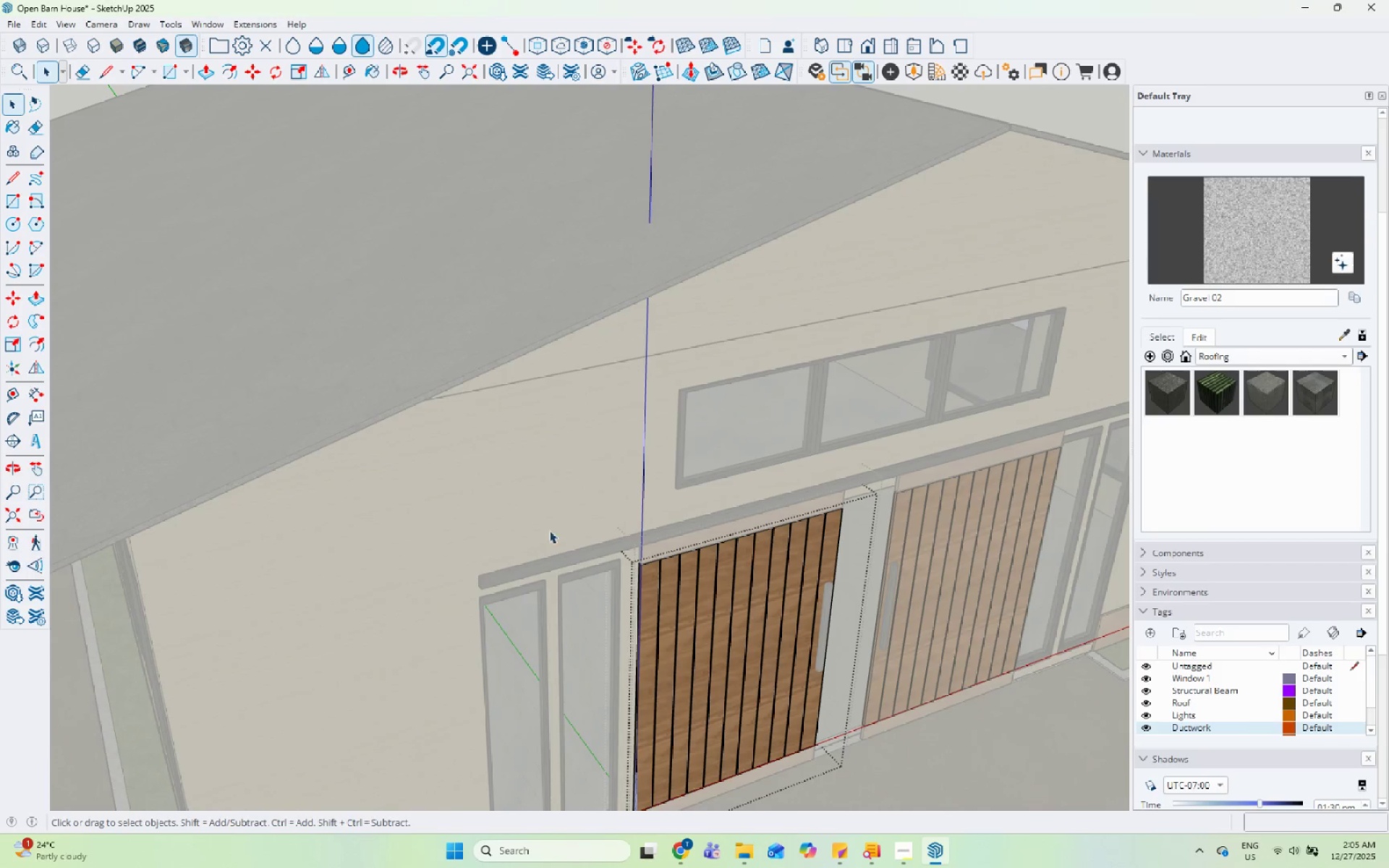 
scroll: coordinate [449, 511], scroll_direction: down, amount: 12.0
 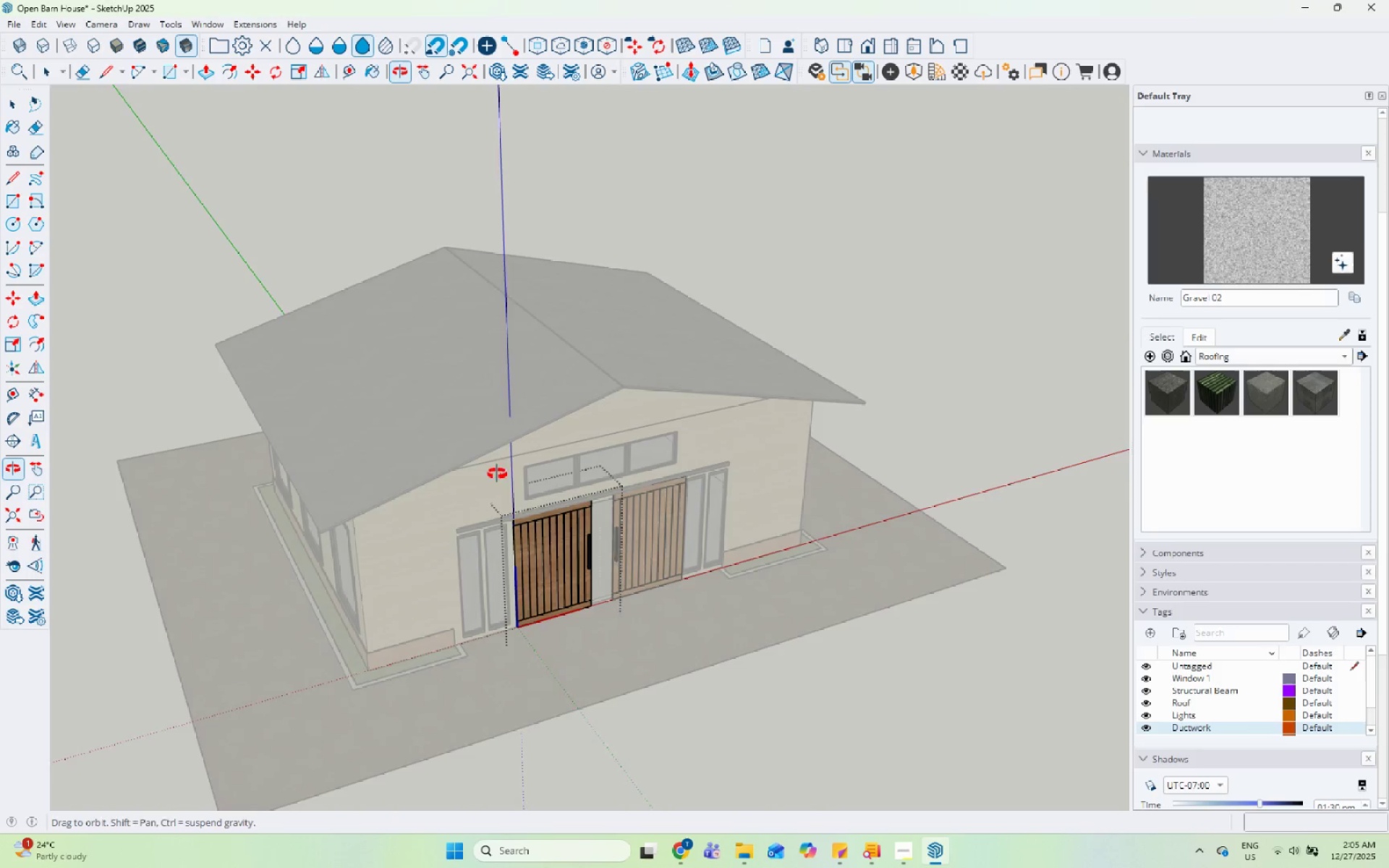 
left_click([815, 309])
 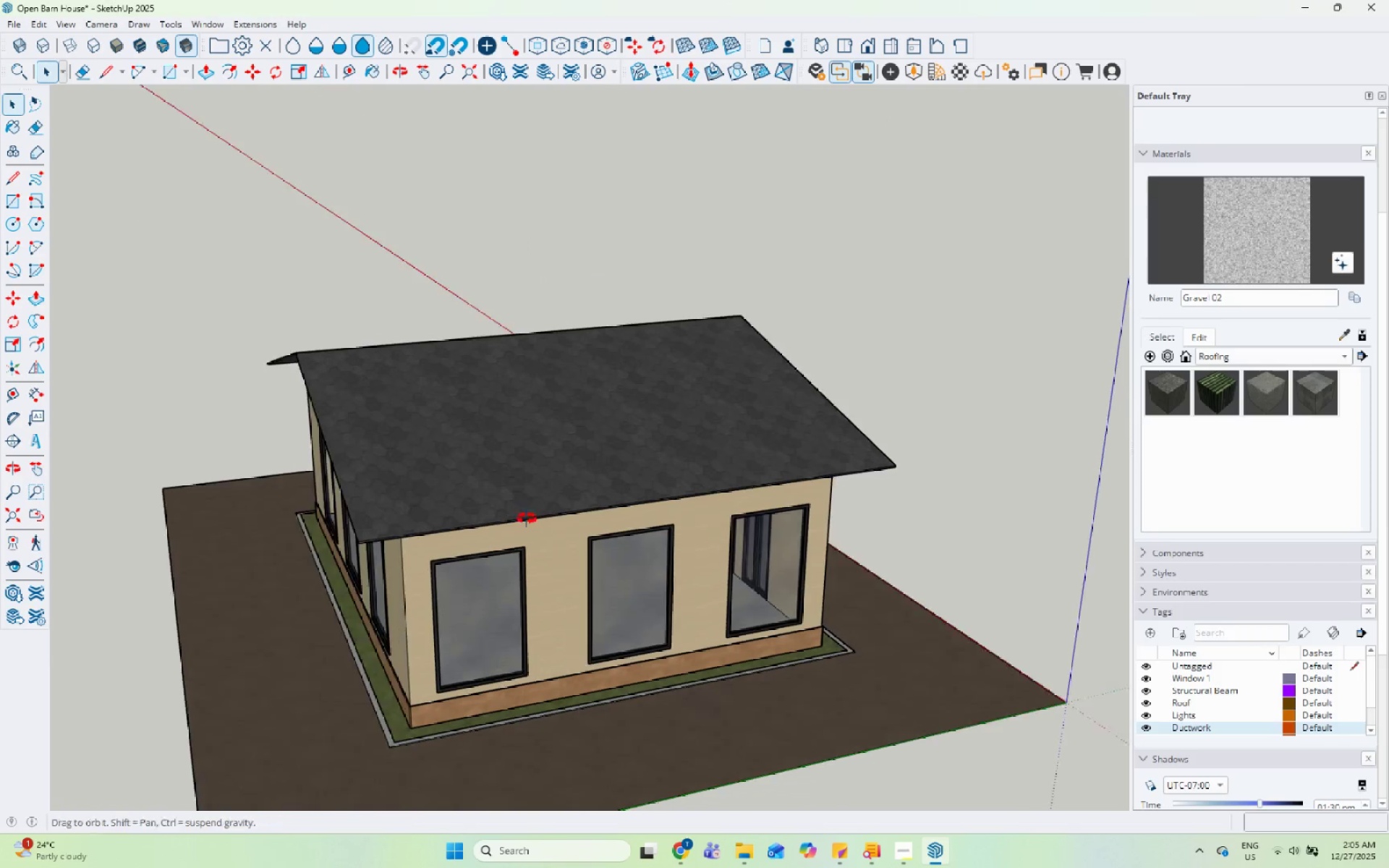 
double_click([551, 487])
 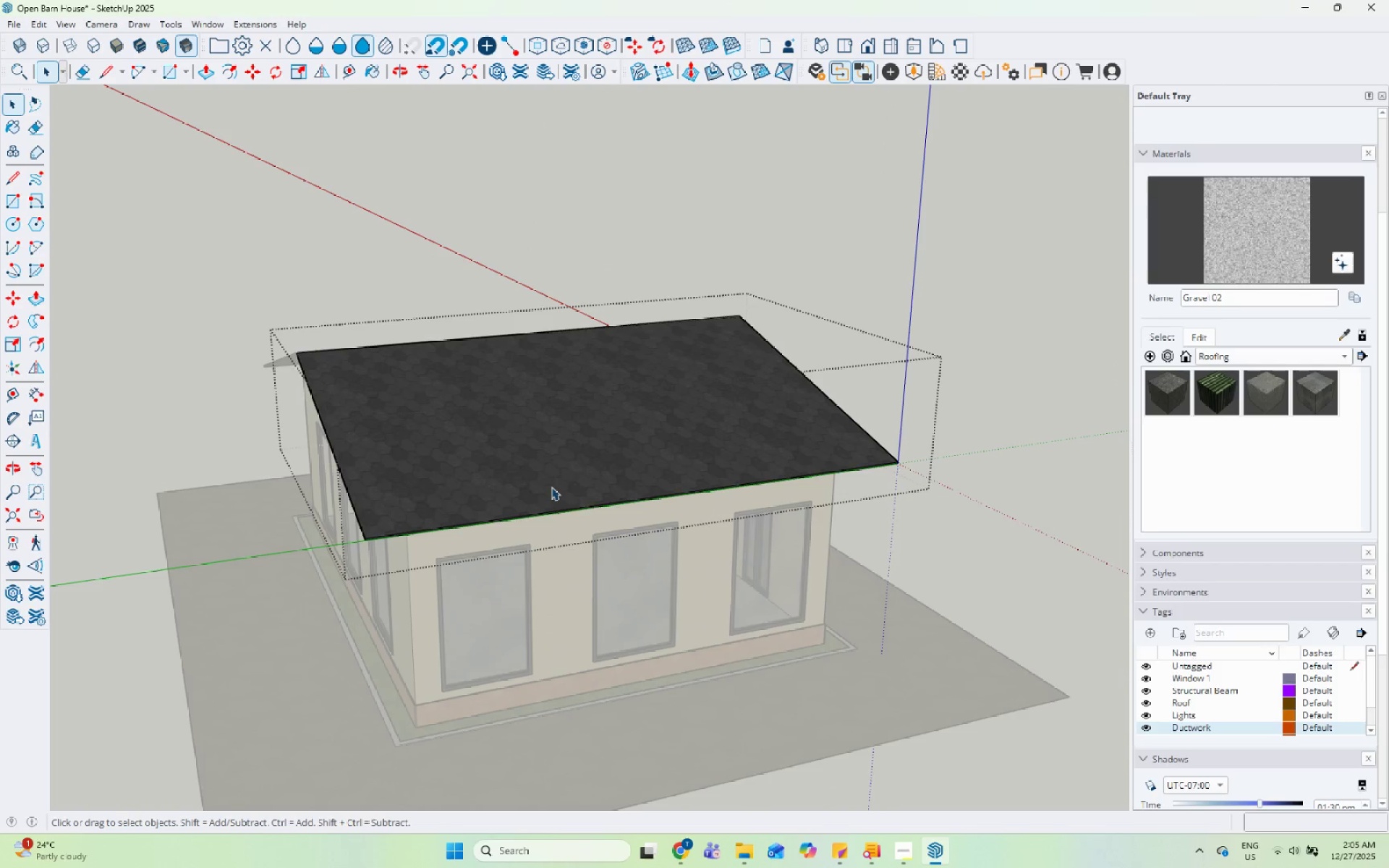 
triple_click([551, 487])
 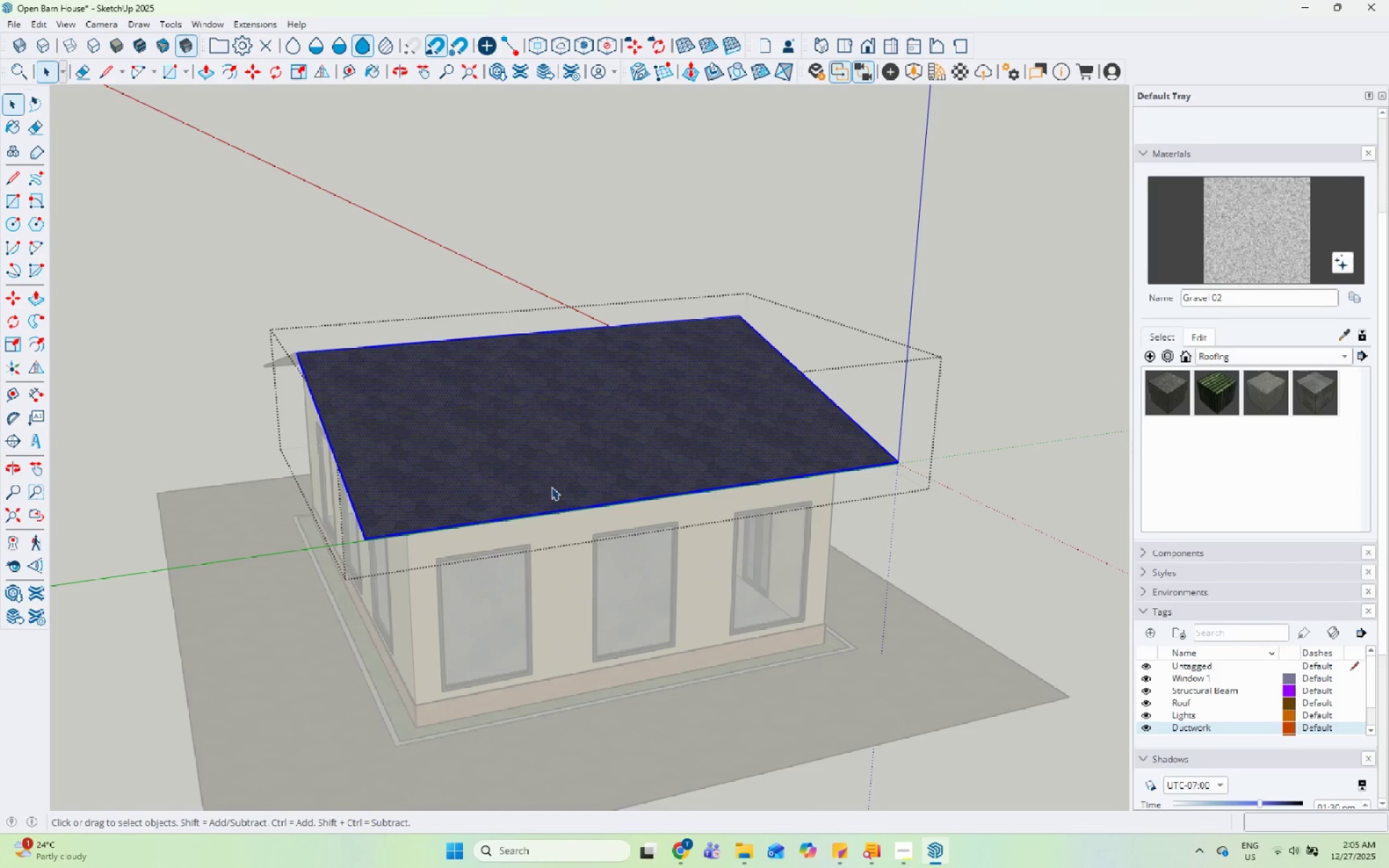 
triple_click([551, 487])
 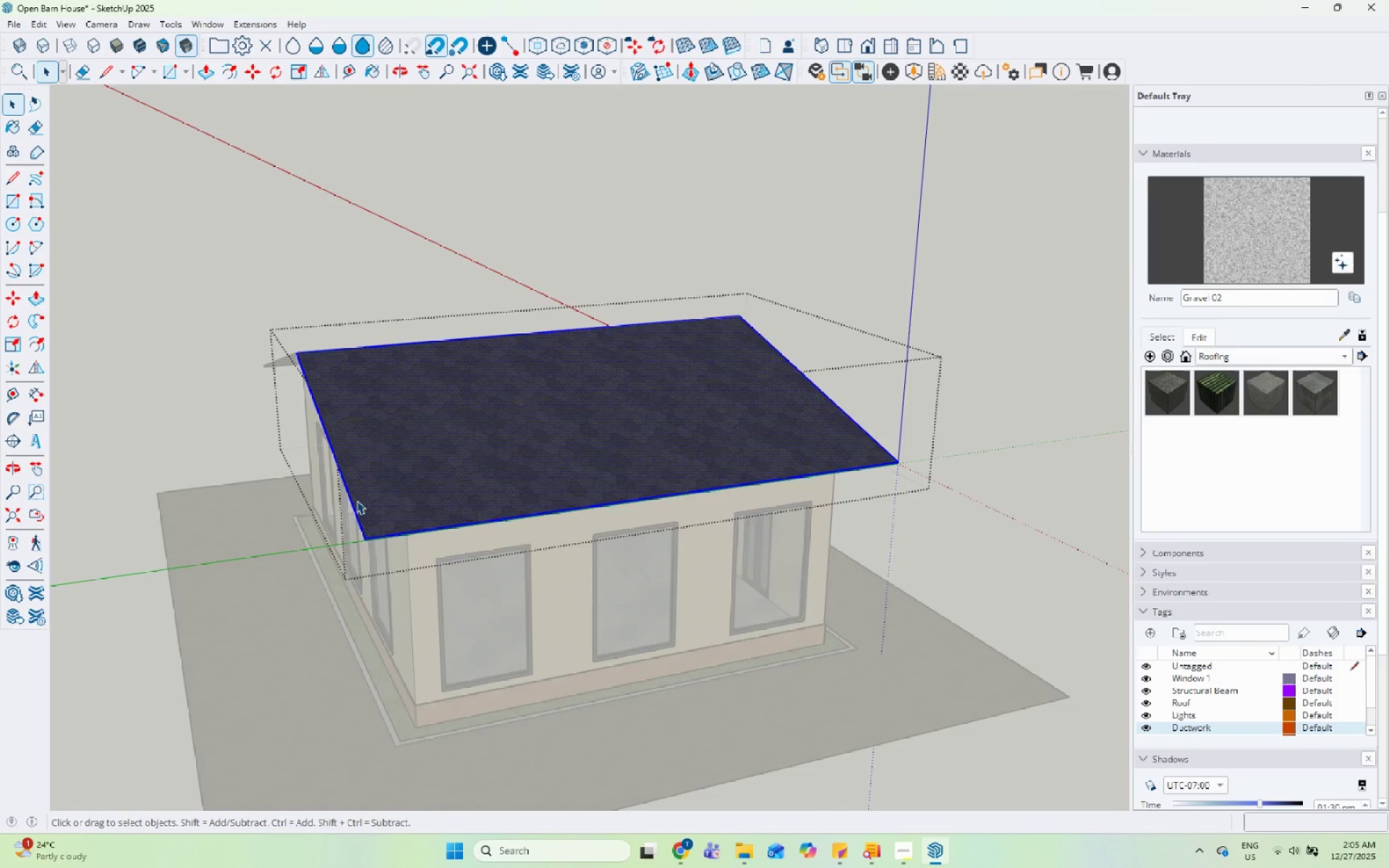 
scroll: coordinate [389, 553], scroll_direction: up, amount: 18.0
 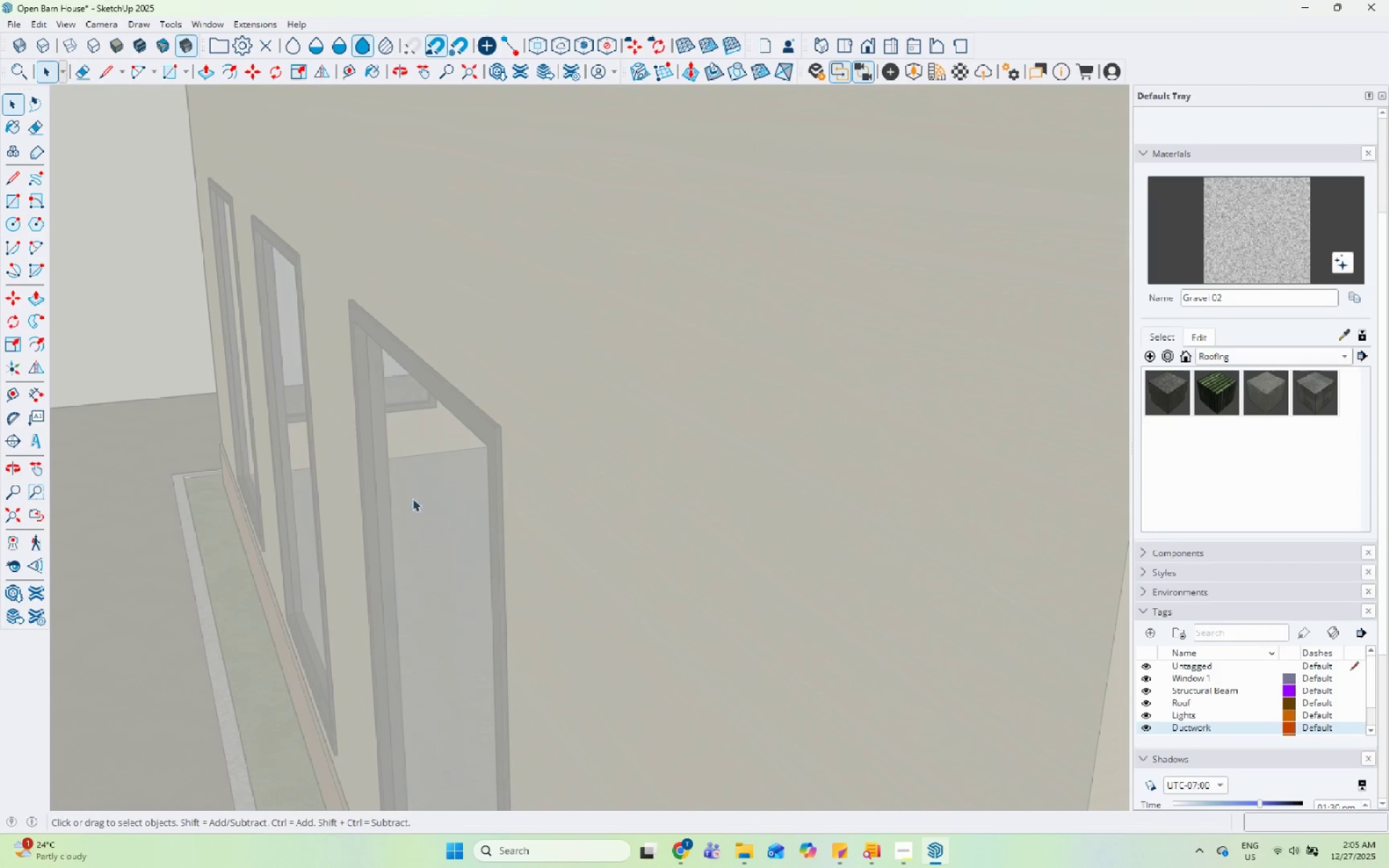 
left_click([561, 482])
 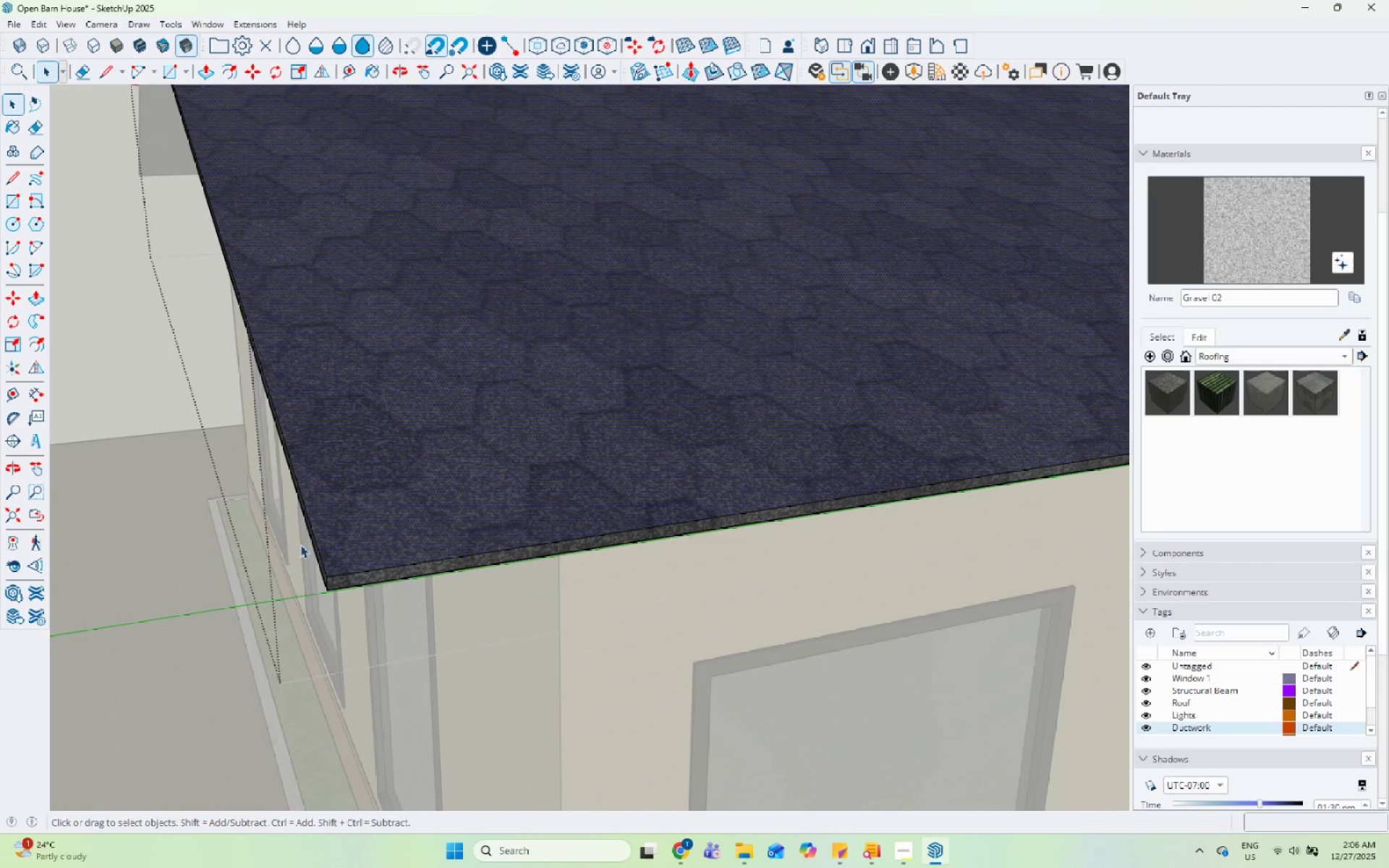 
scroll: coordinate [361, 605], scroll_direction: down, amount: 5.0
 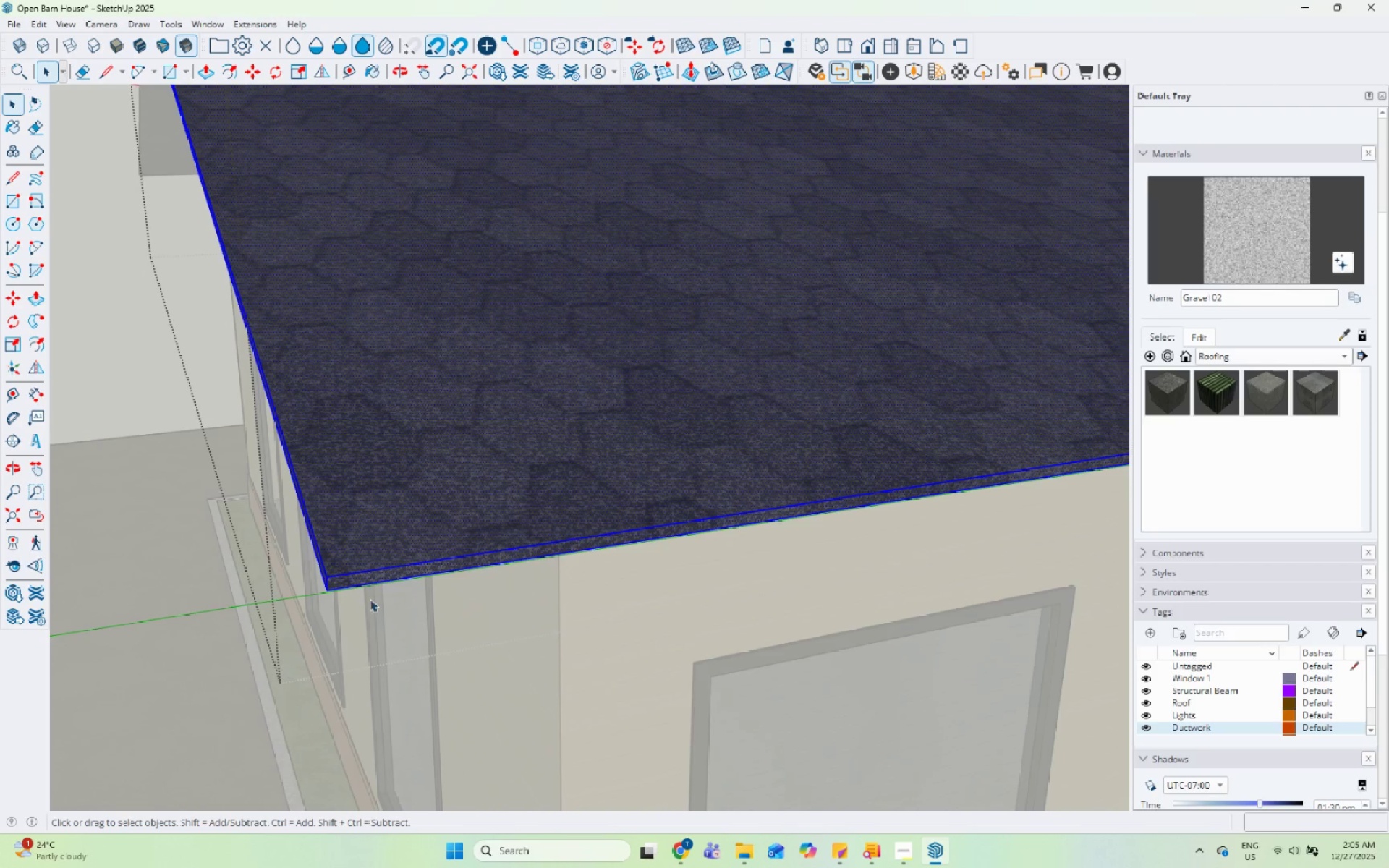 
left_click([759, 341])
 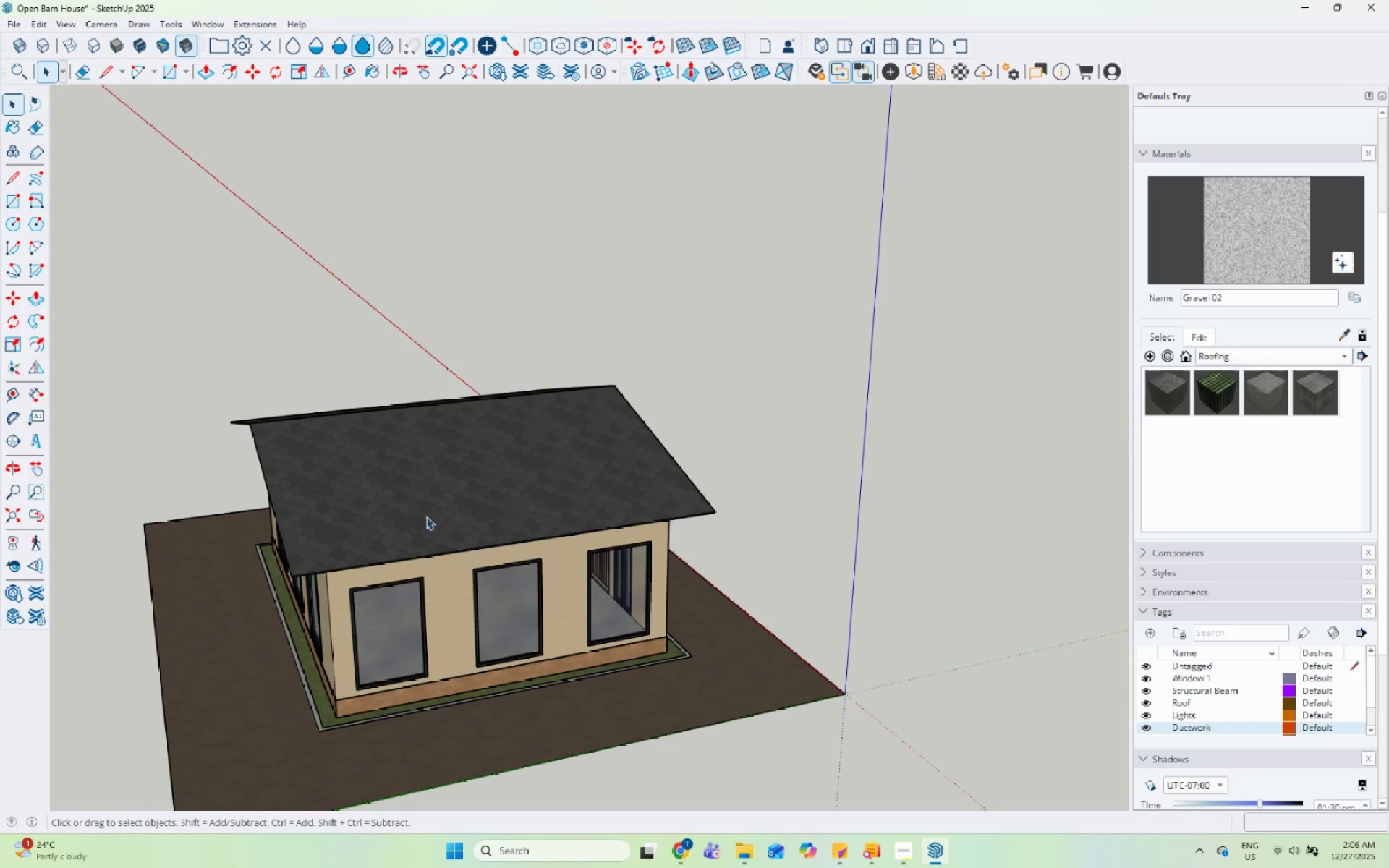 
scroll: coordinate [356, 607], scroll_direction: down, amount: 13.0
 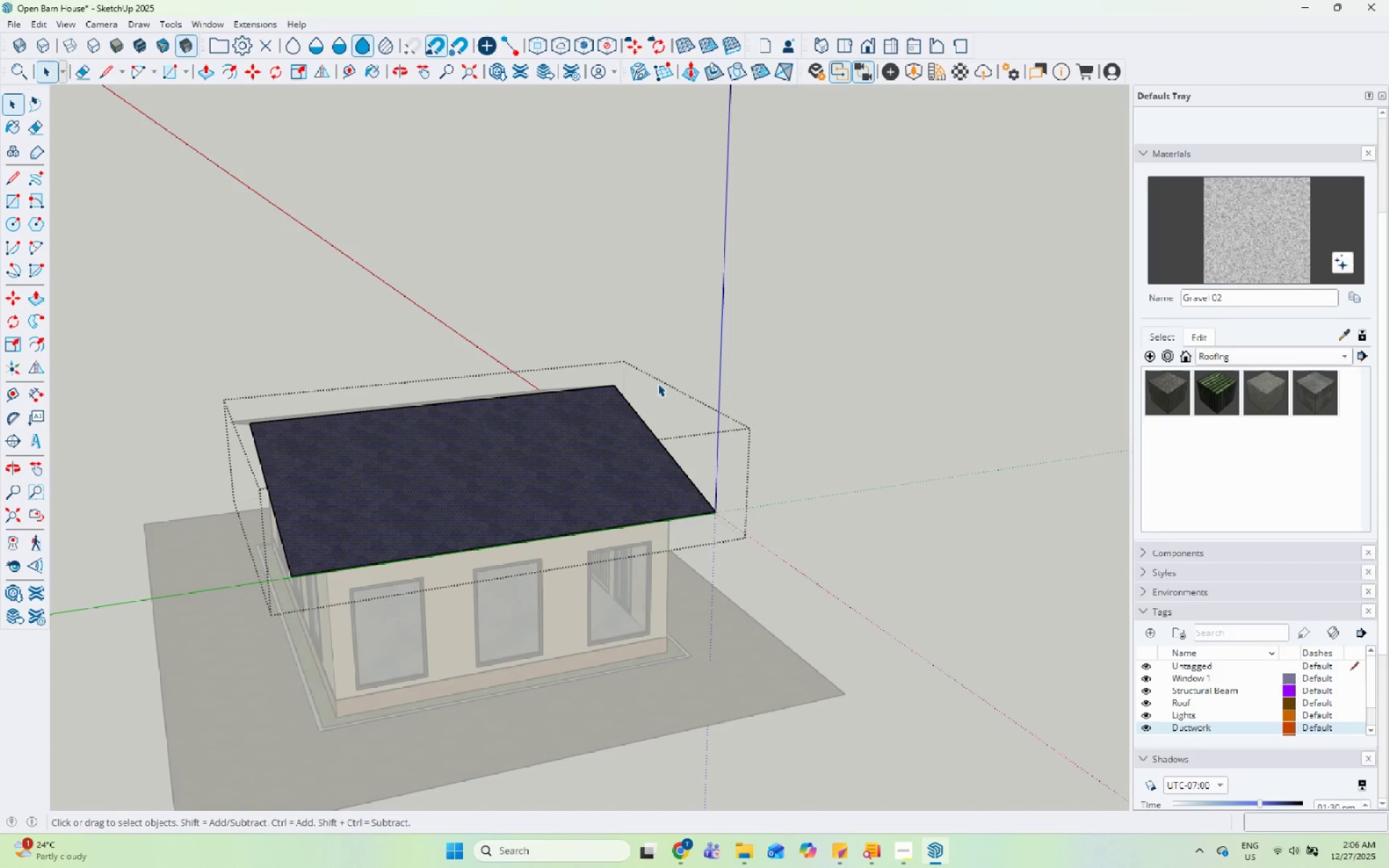 
wait(5.34)
 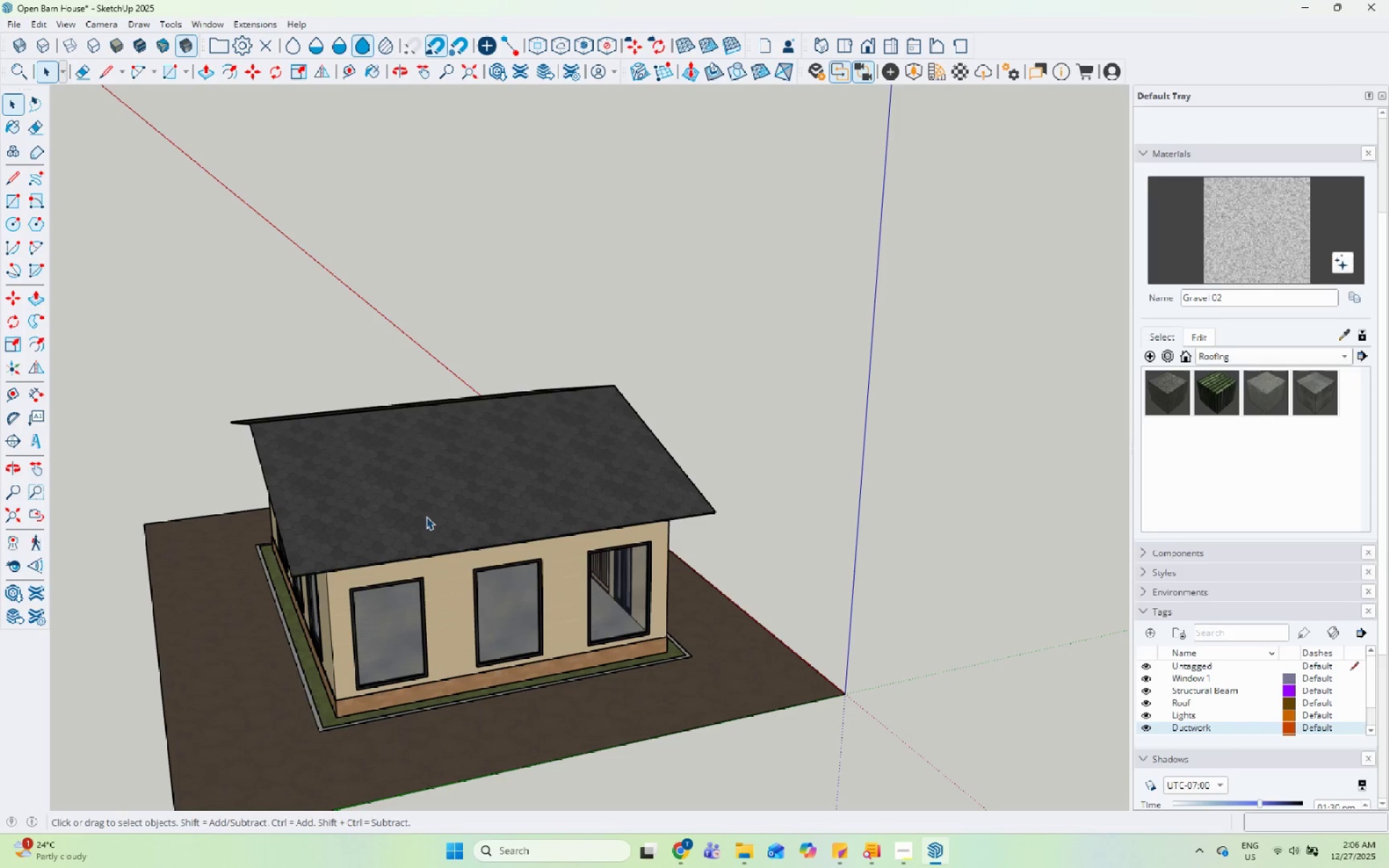 
double_click([606, 539])
 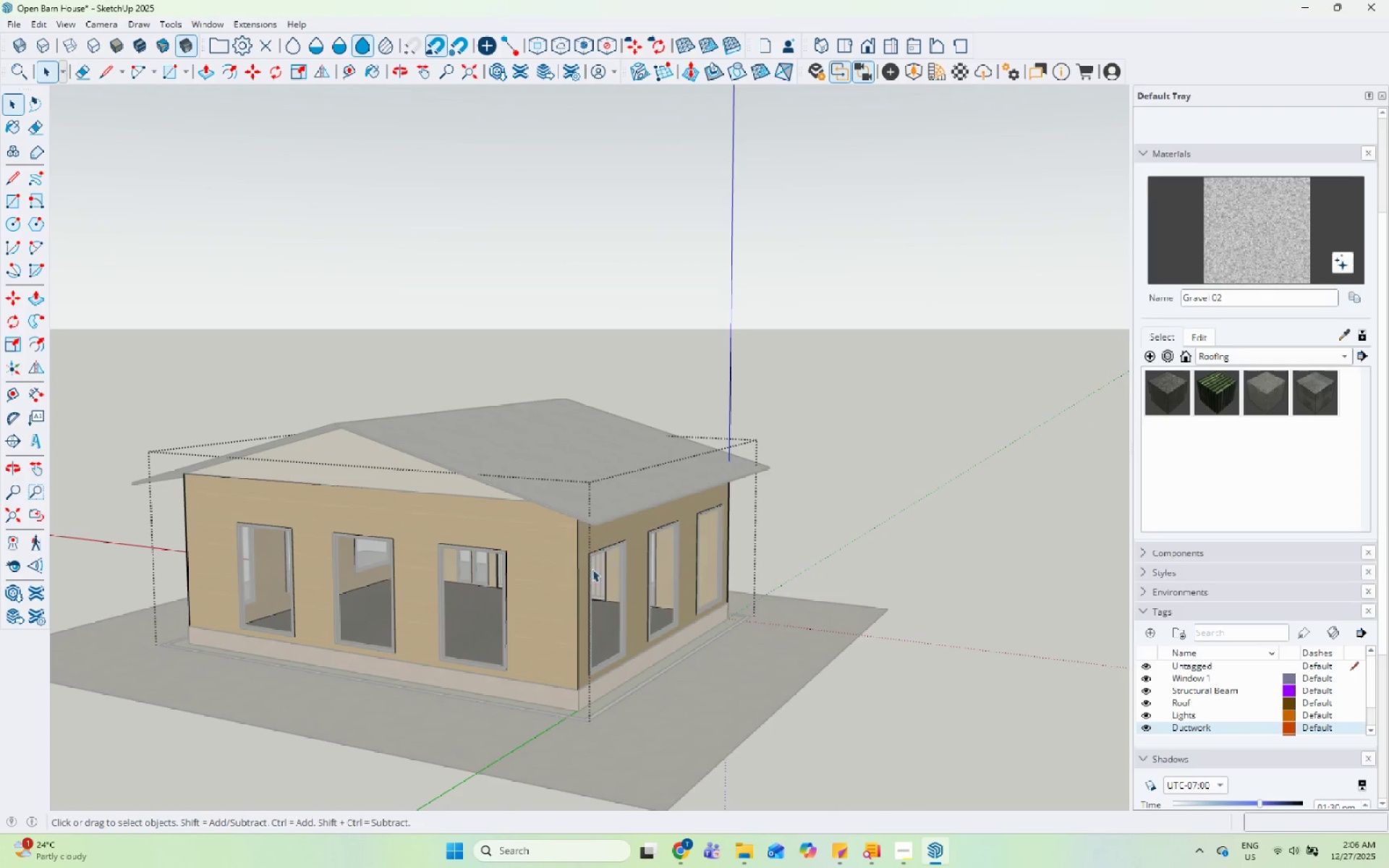 
triple_click([588, 577])
 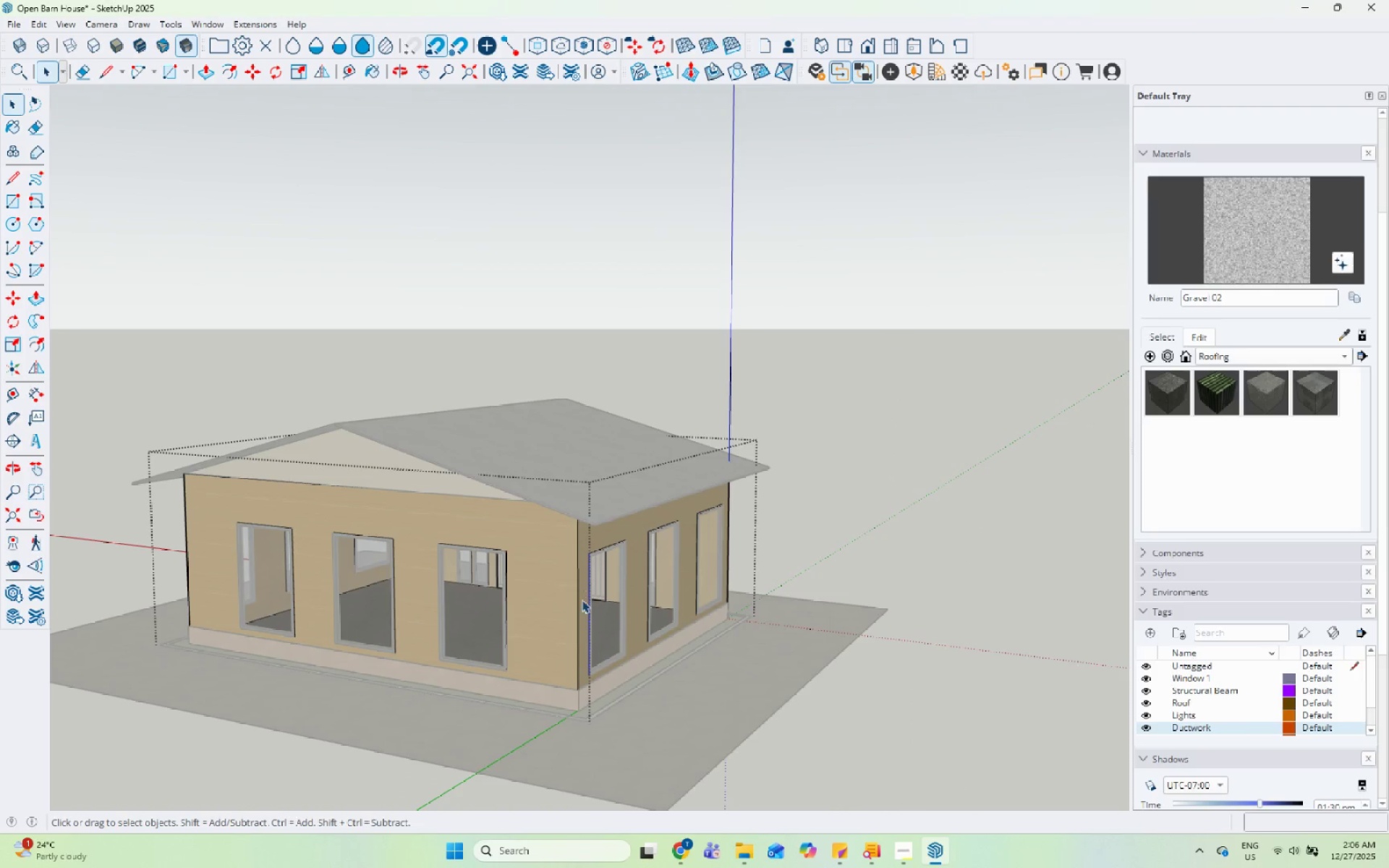 
triple_click([582, 600])
 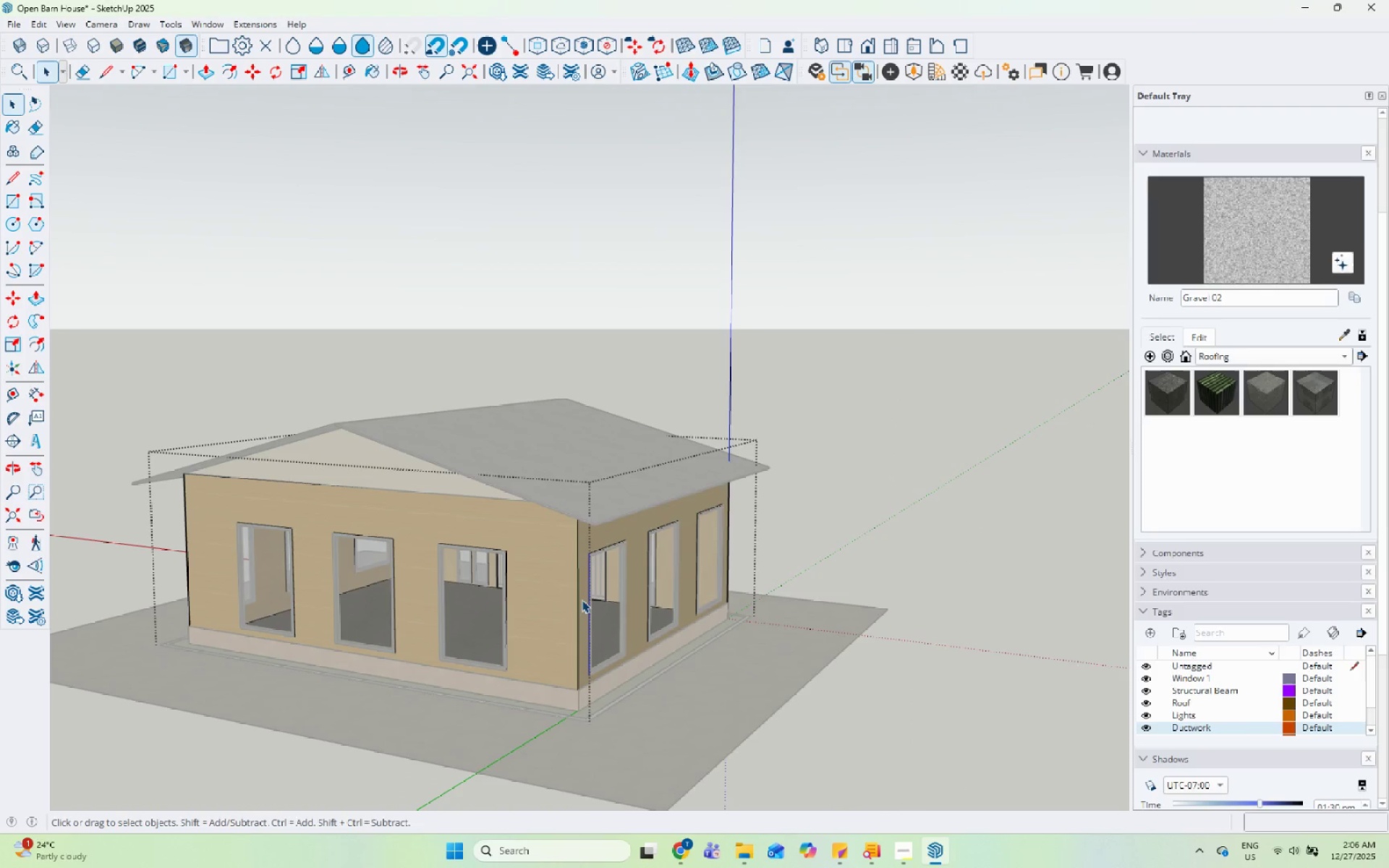 
triple_click([582, 600])
 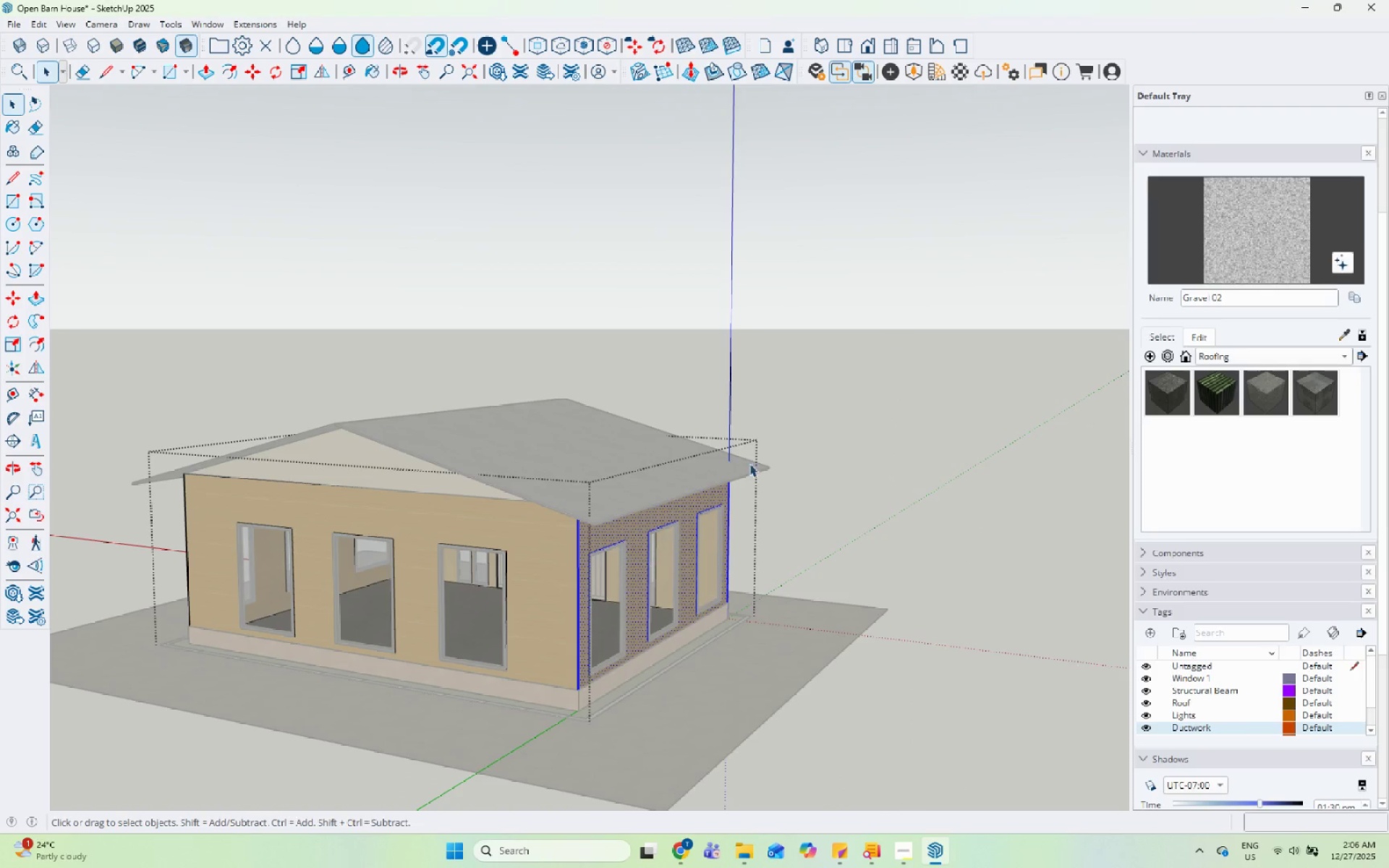 
triple_click([857, 379])
 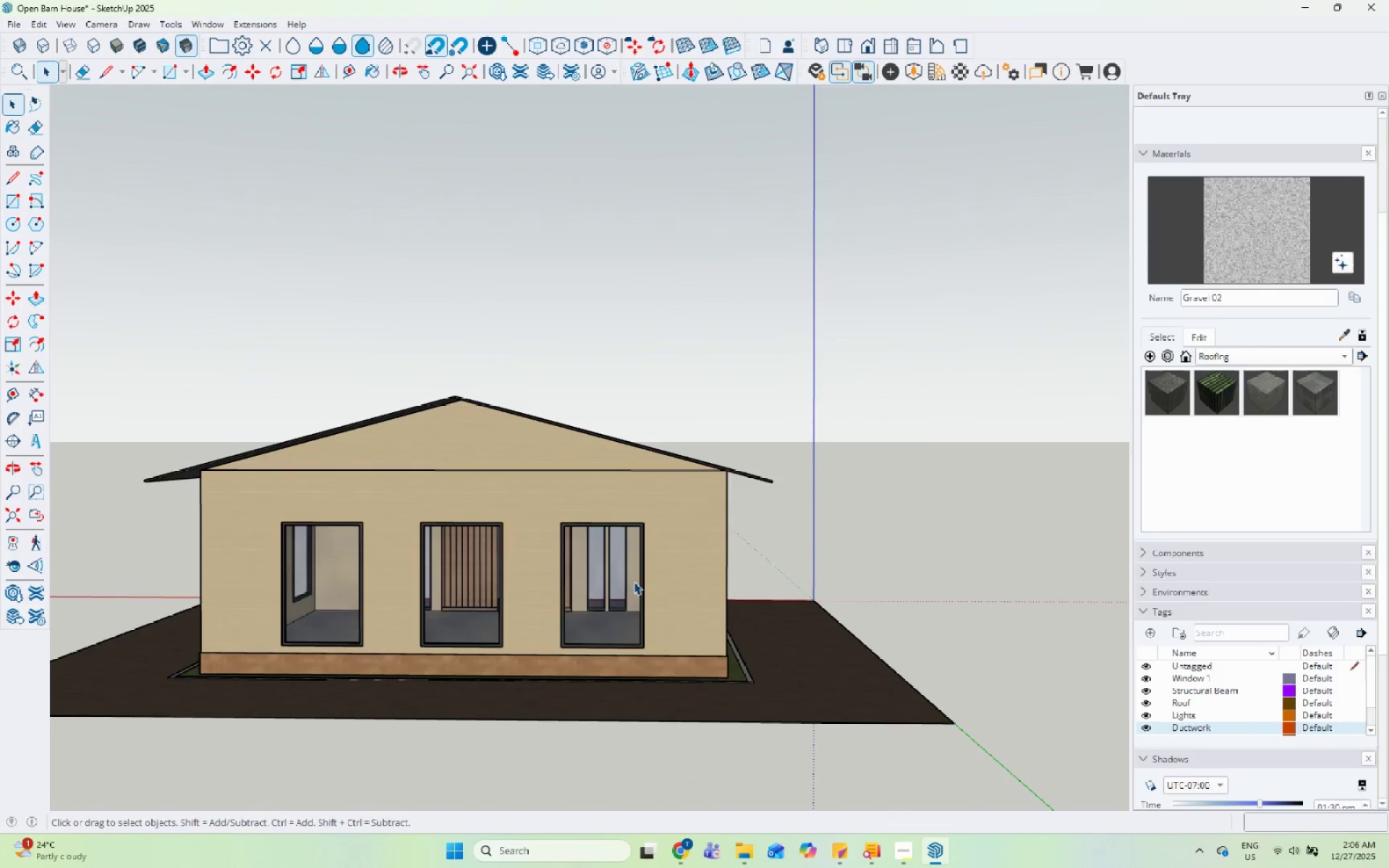 
left_click([487, 679])
 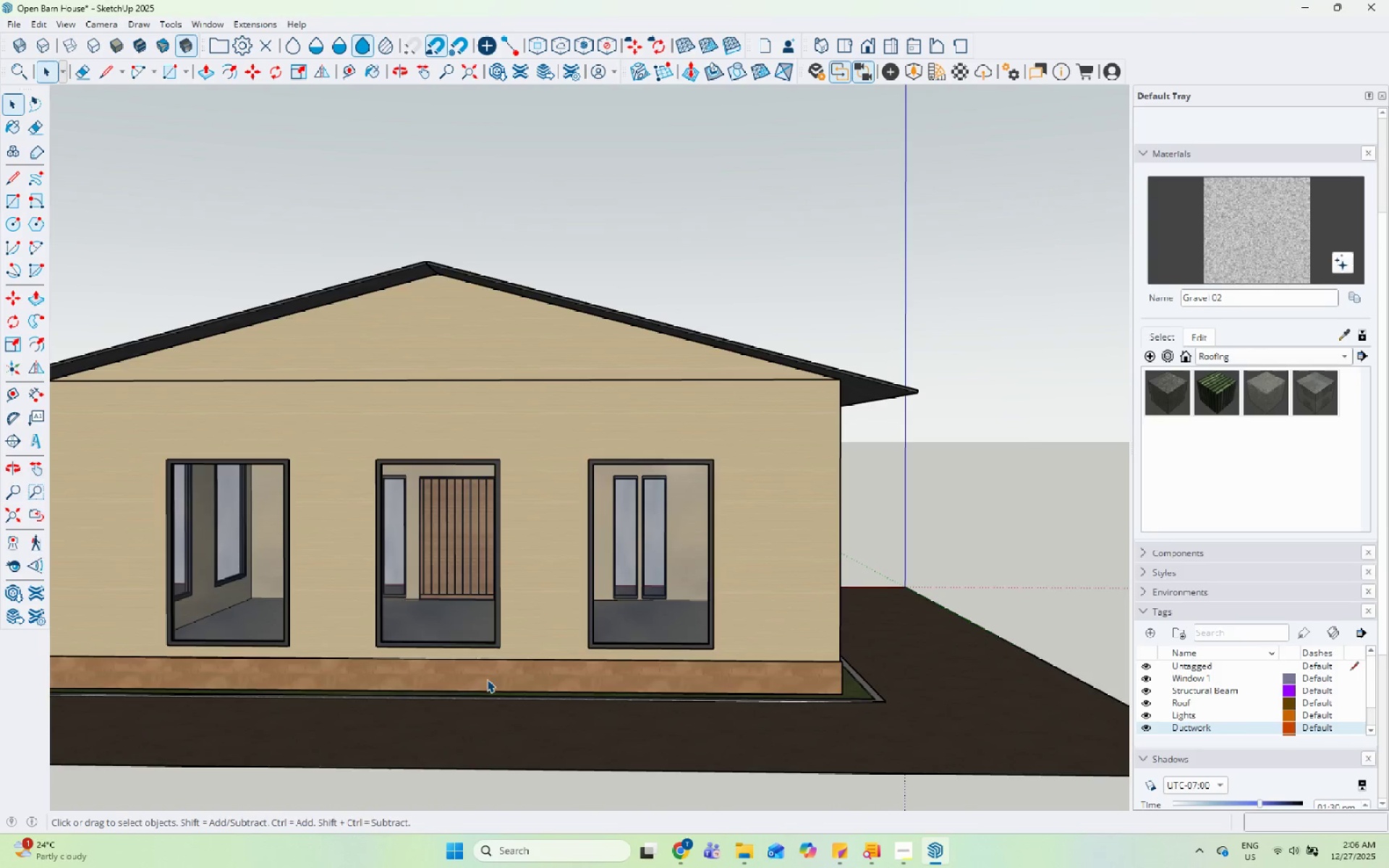 
scroll: coordinate [508, 646], scroll_direction: up, amount: 4.0
 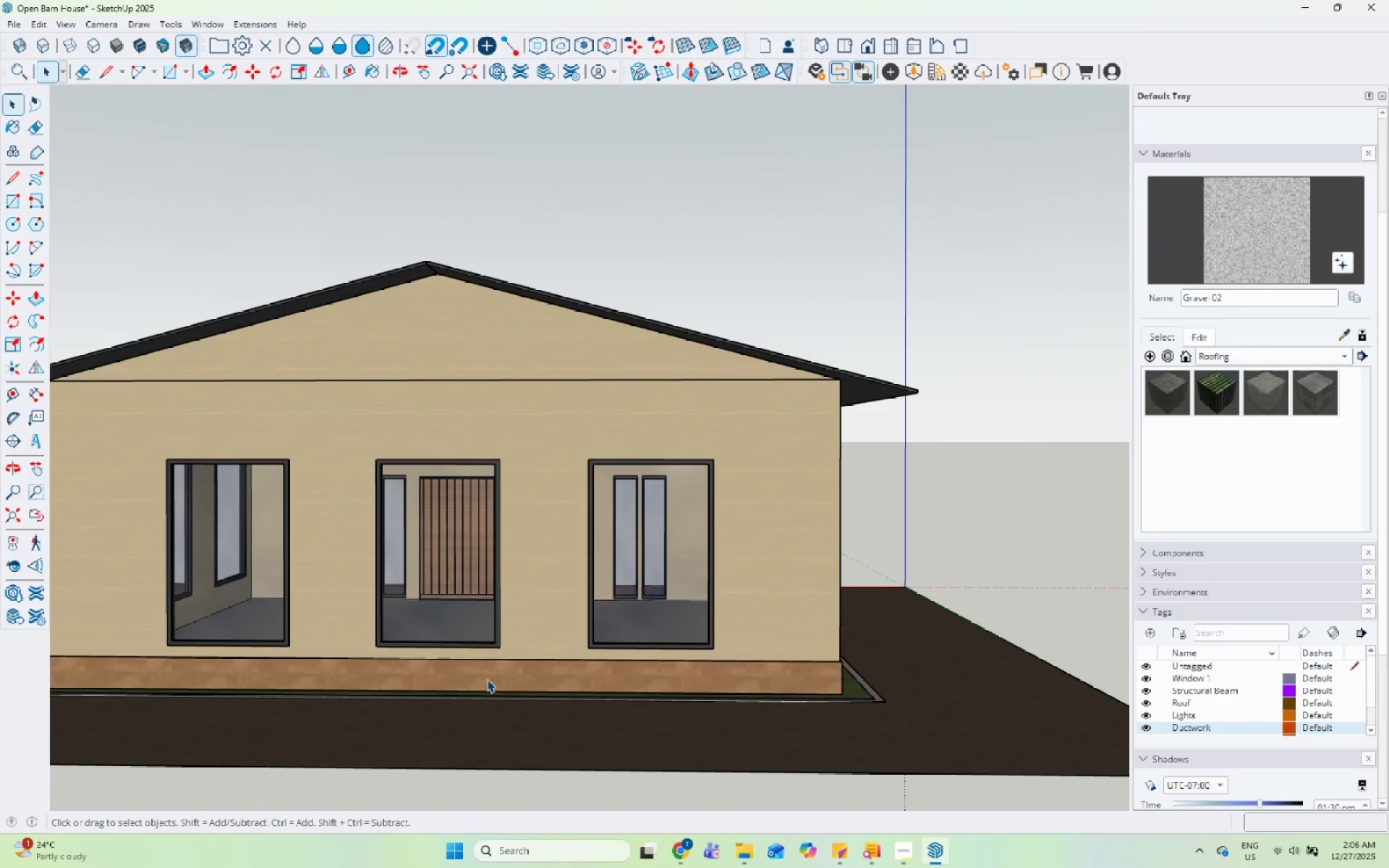 
double_click([487, 679])
 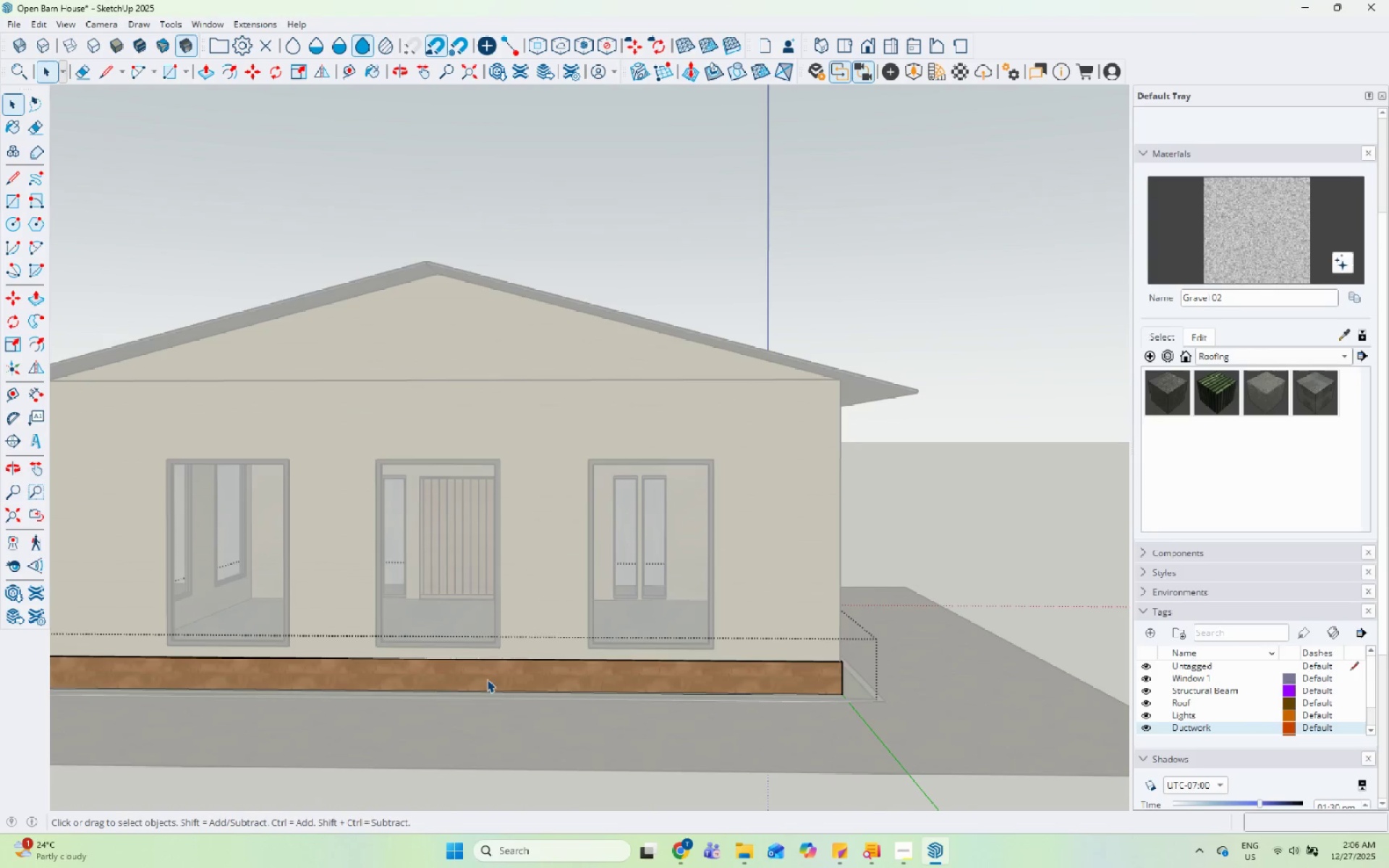 
triple_click([487, 679])
 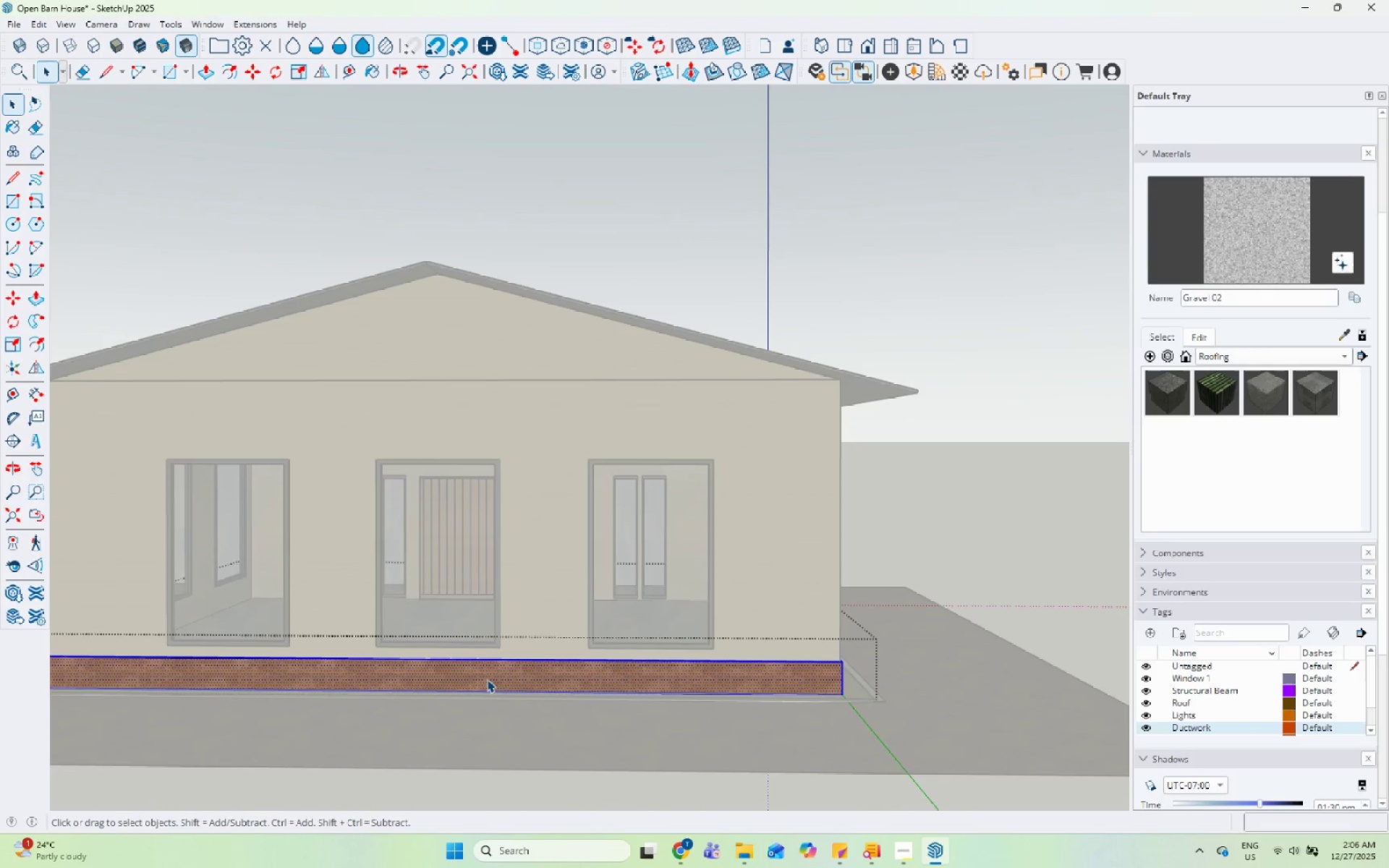 
triple_click([487, 679])
 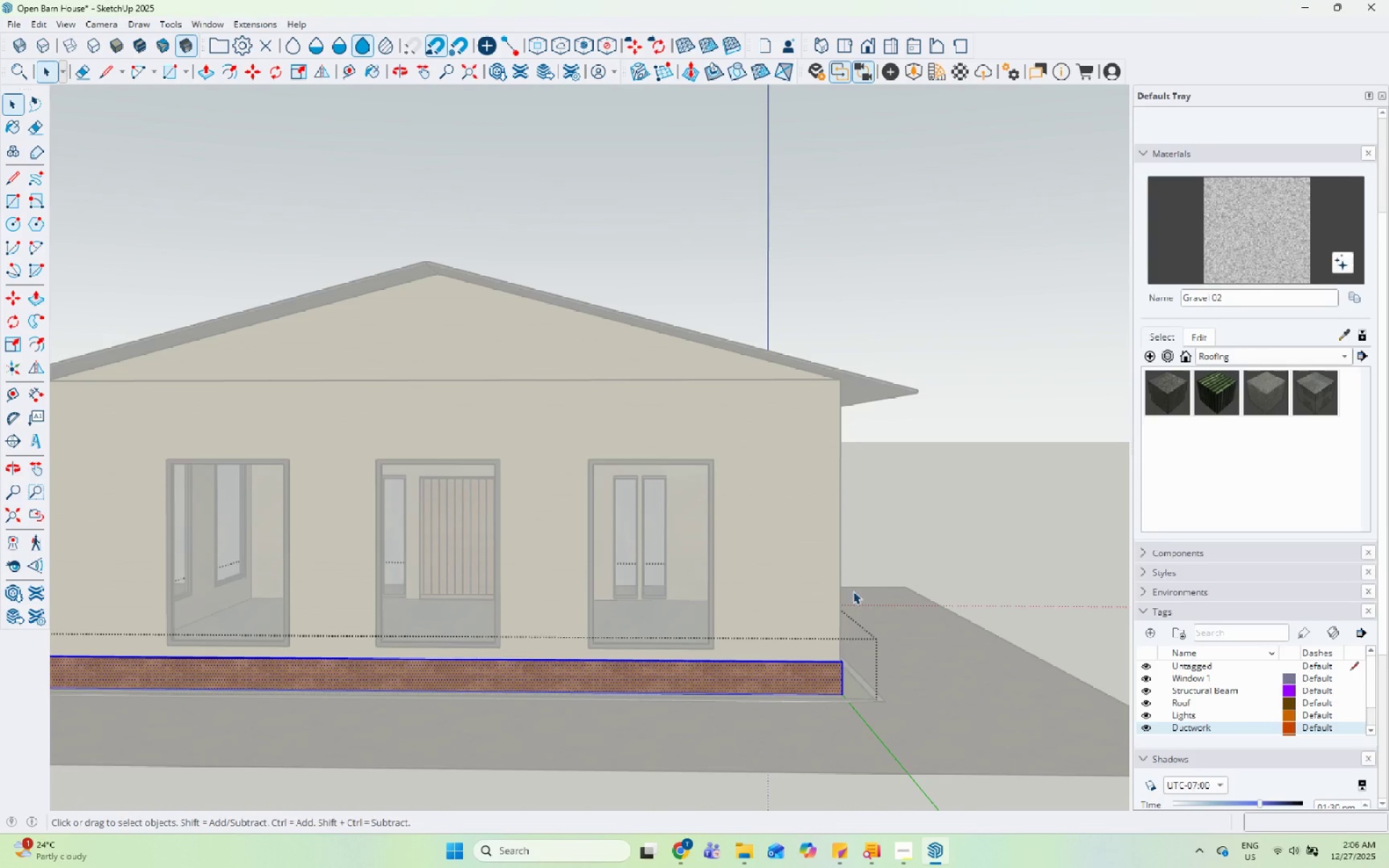 
left_click([893, 586])
 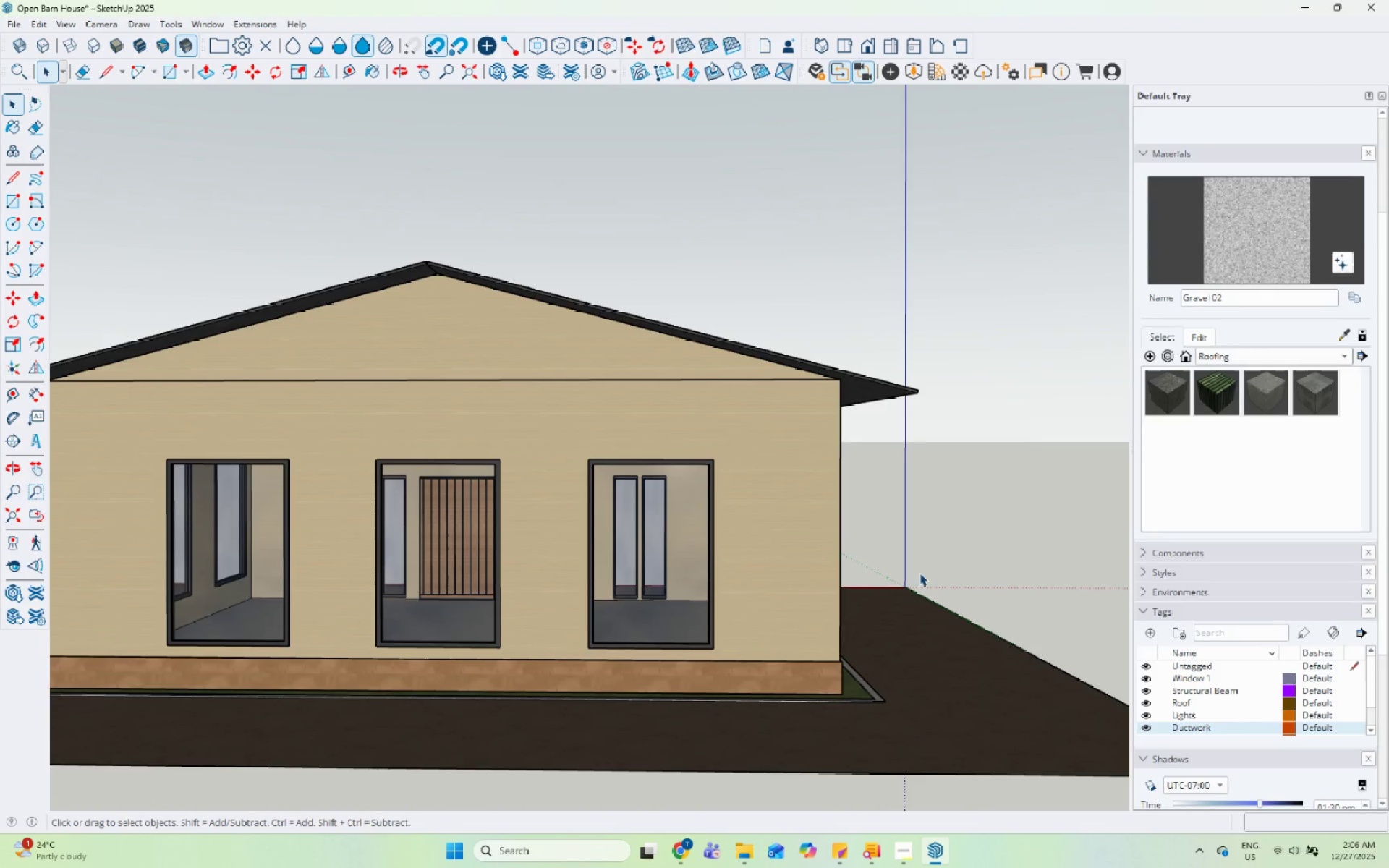 
left_click([1009, 520])
 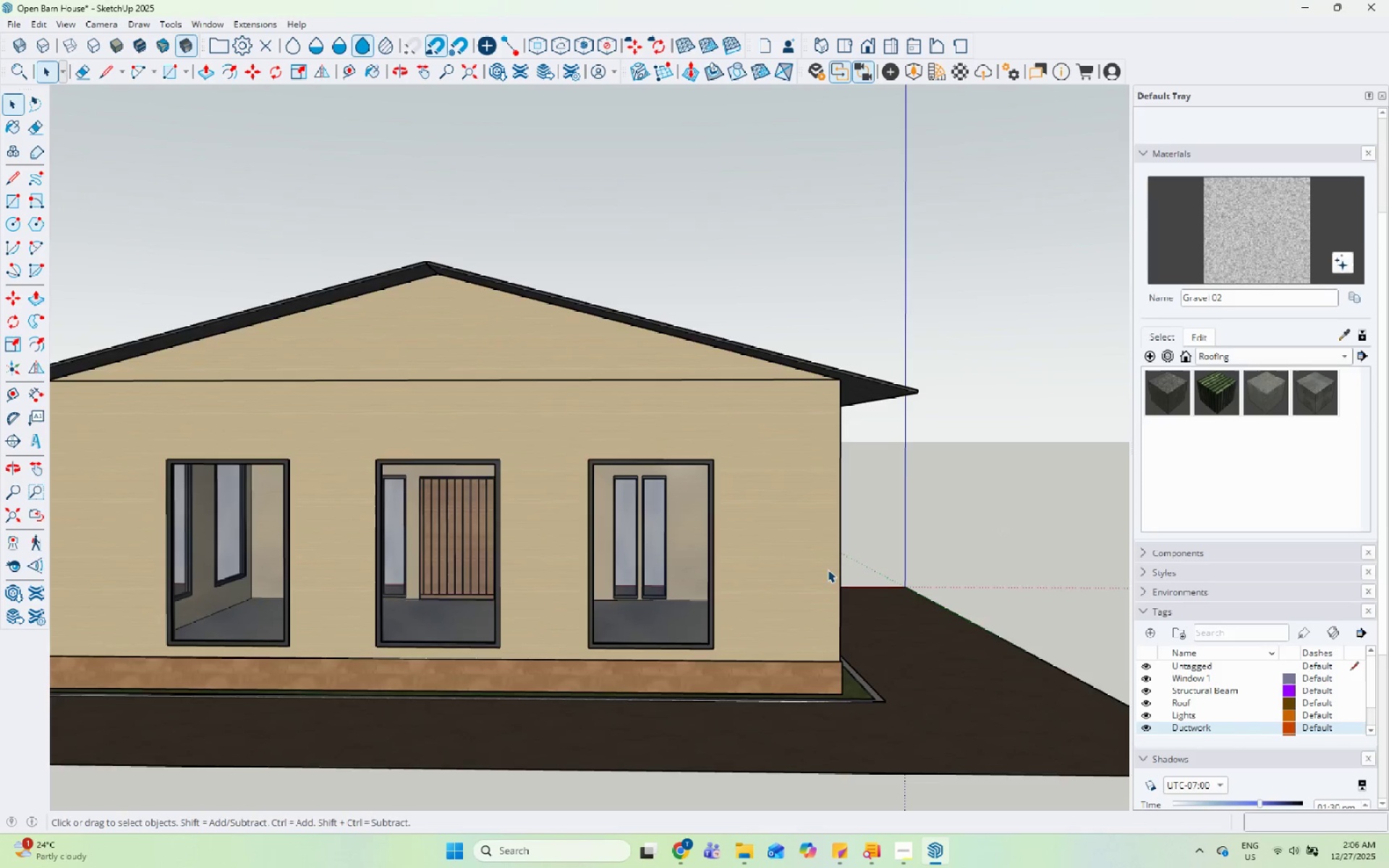 
scroll: coordinate [815, 577], scroll_direction: down, amount: 4.0
 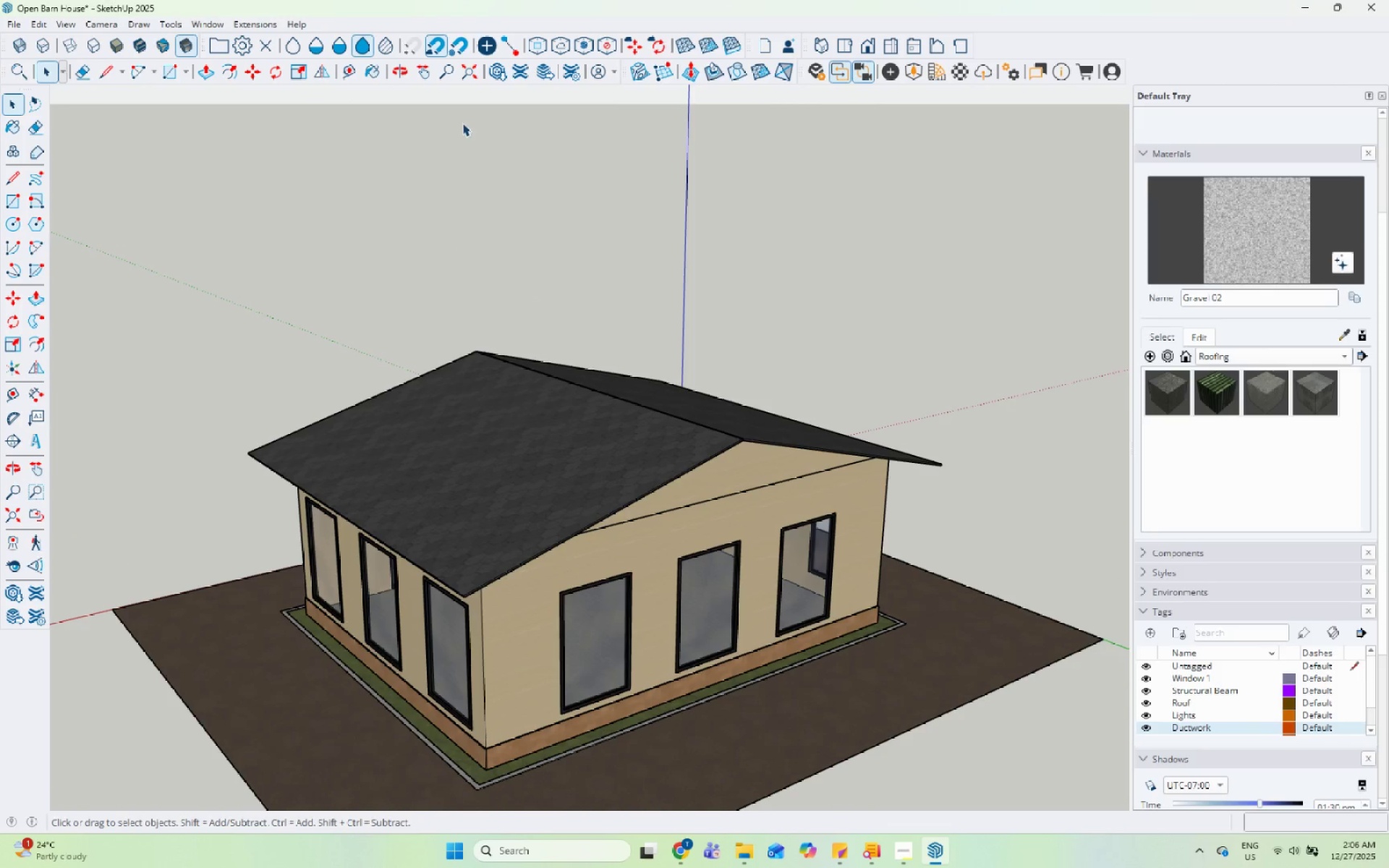 
left_click([489, 618])
 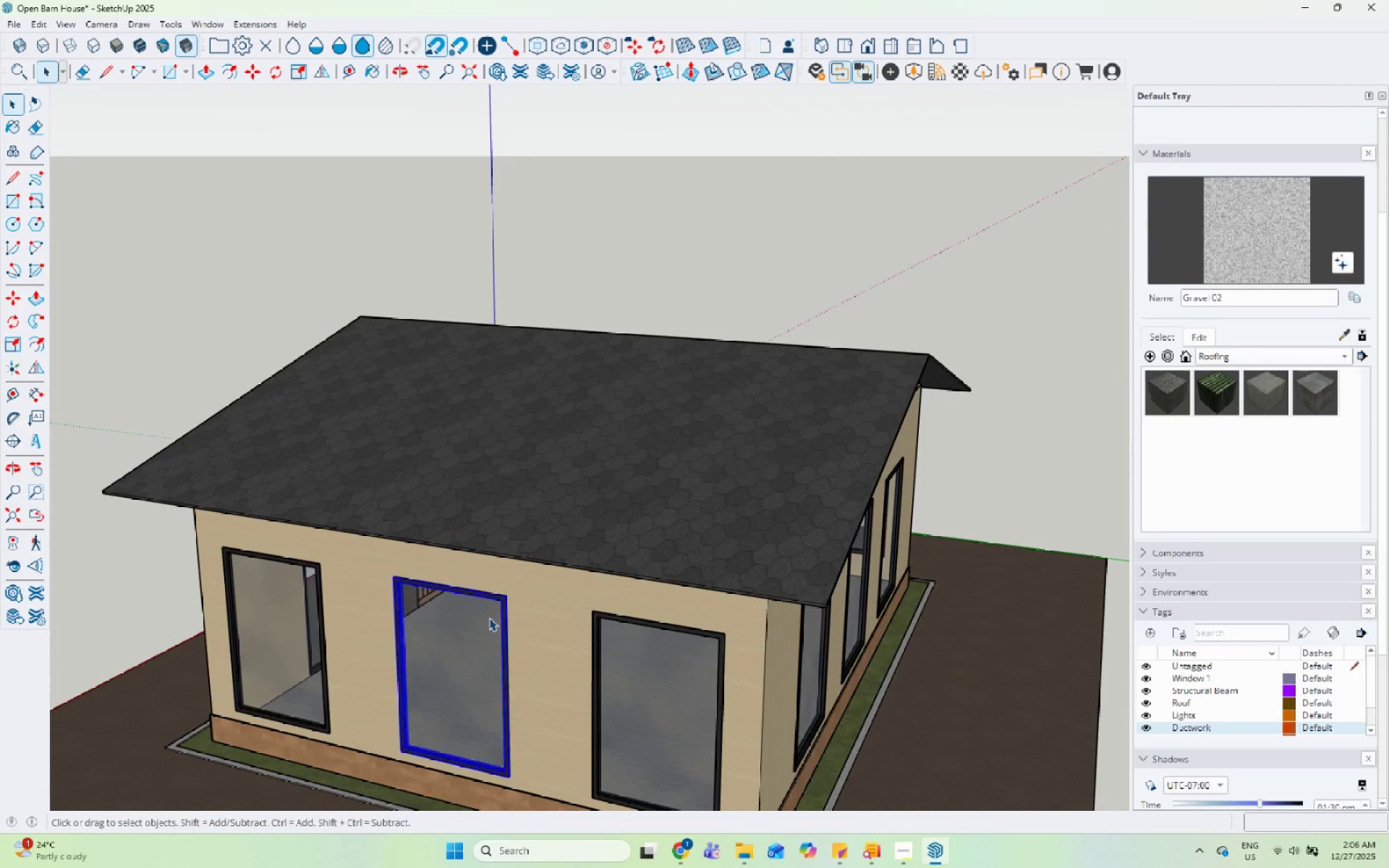 
scroll: coordinate [574, 525], scroll_direction: up, amount: 4.0
 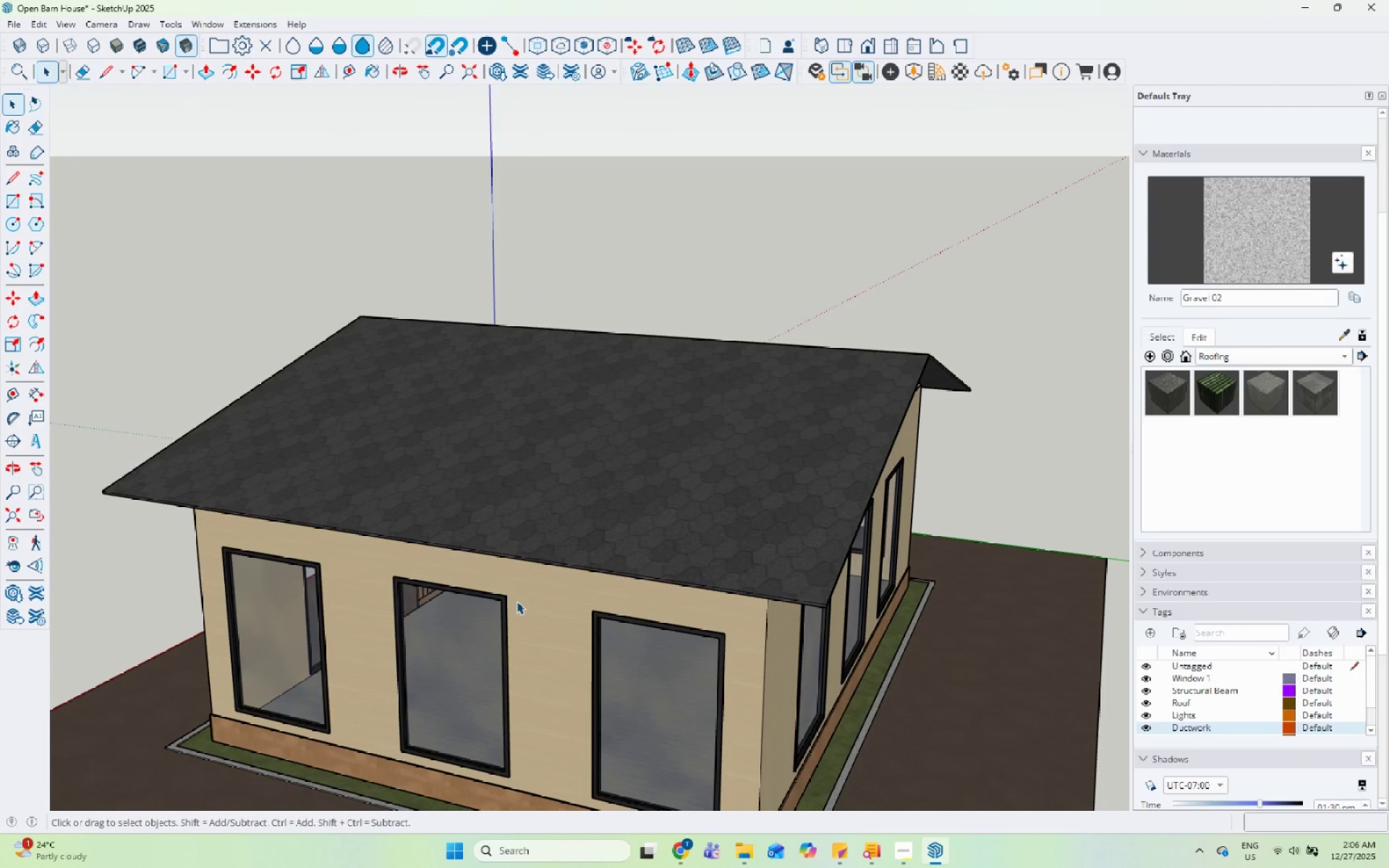 
double_click([489, 618])
 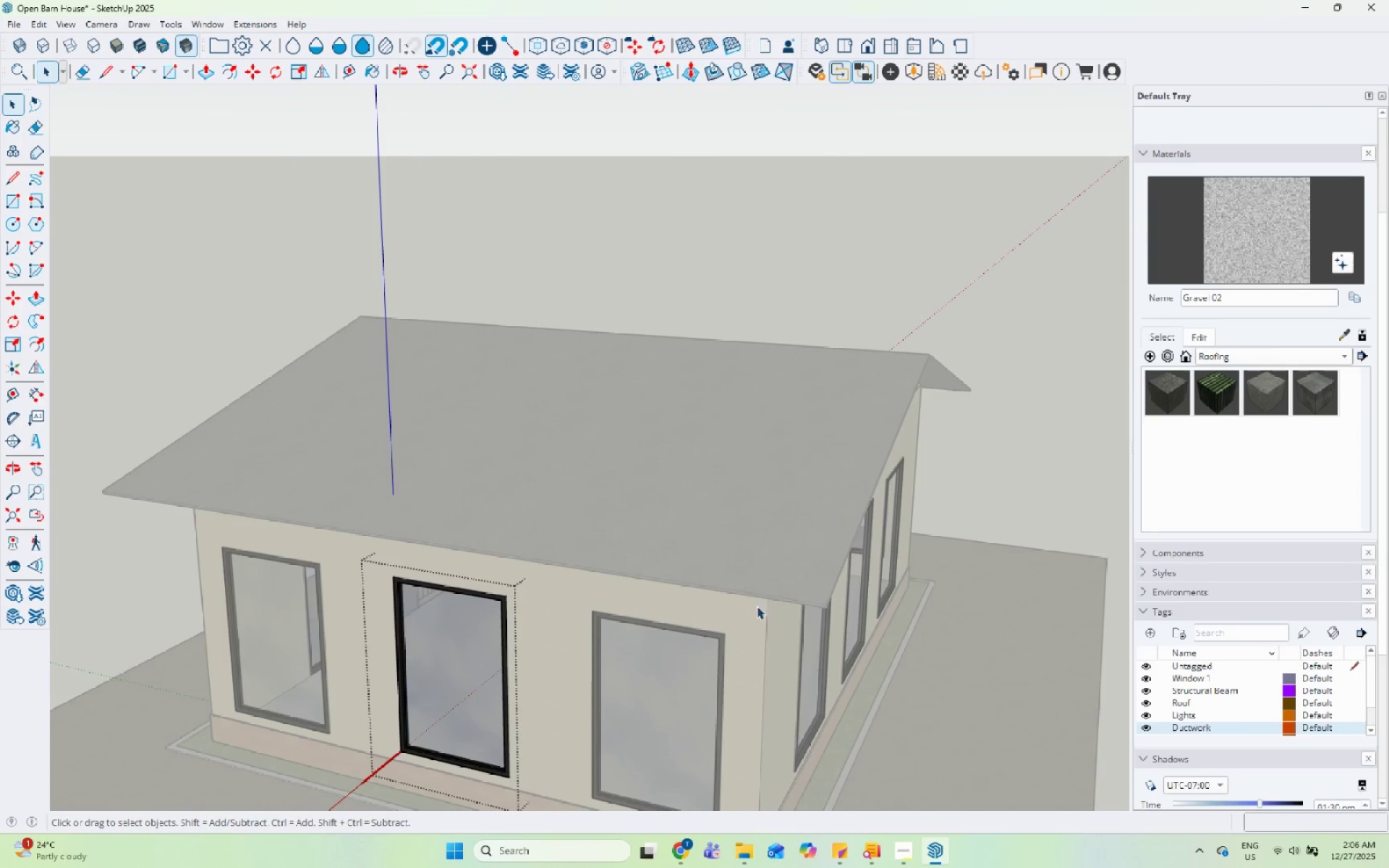 
left_click([778, 592])
 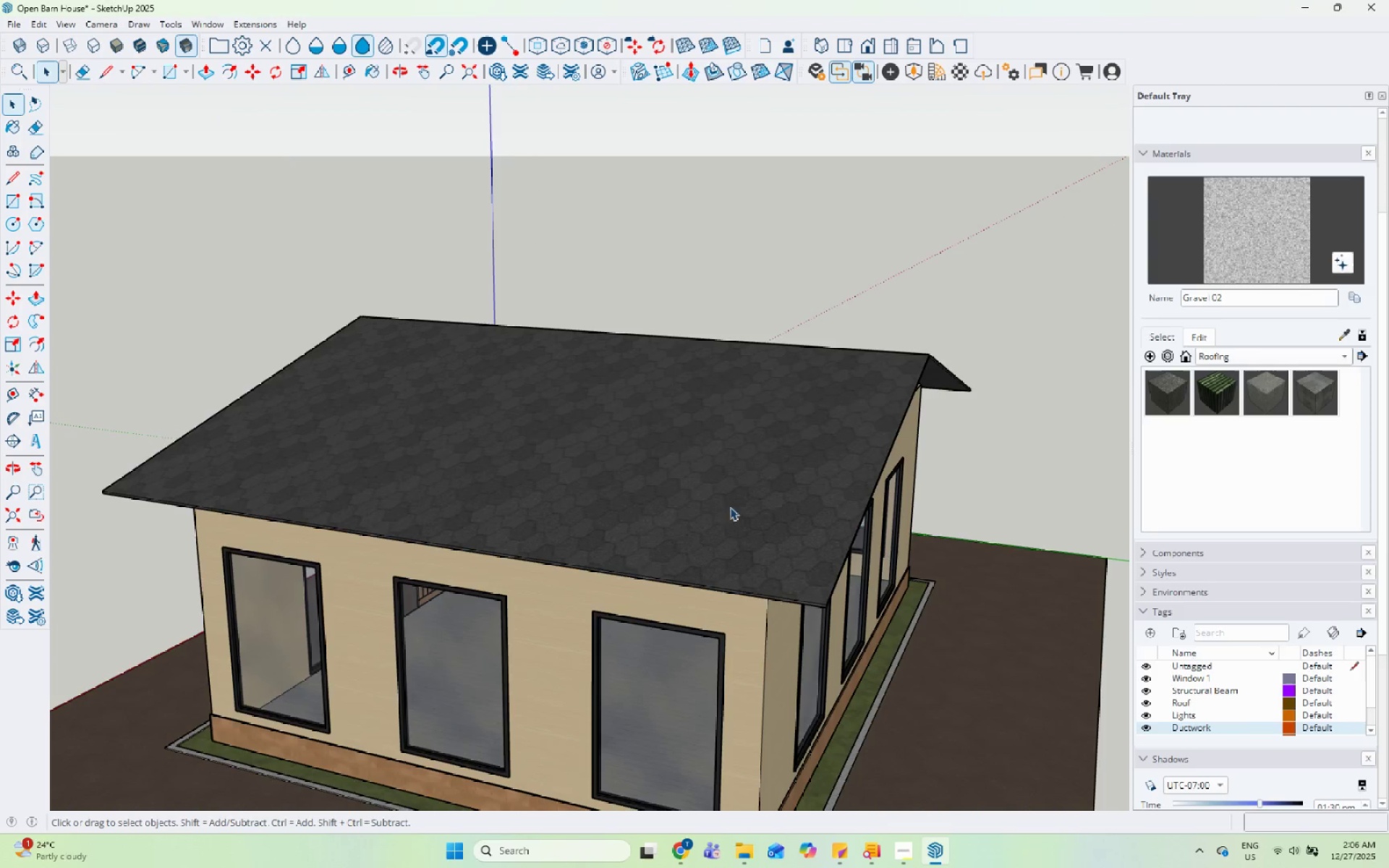 
scroll: coordinate [655, 472], scroll_direction: down, amount: 5.0
 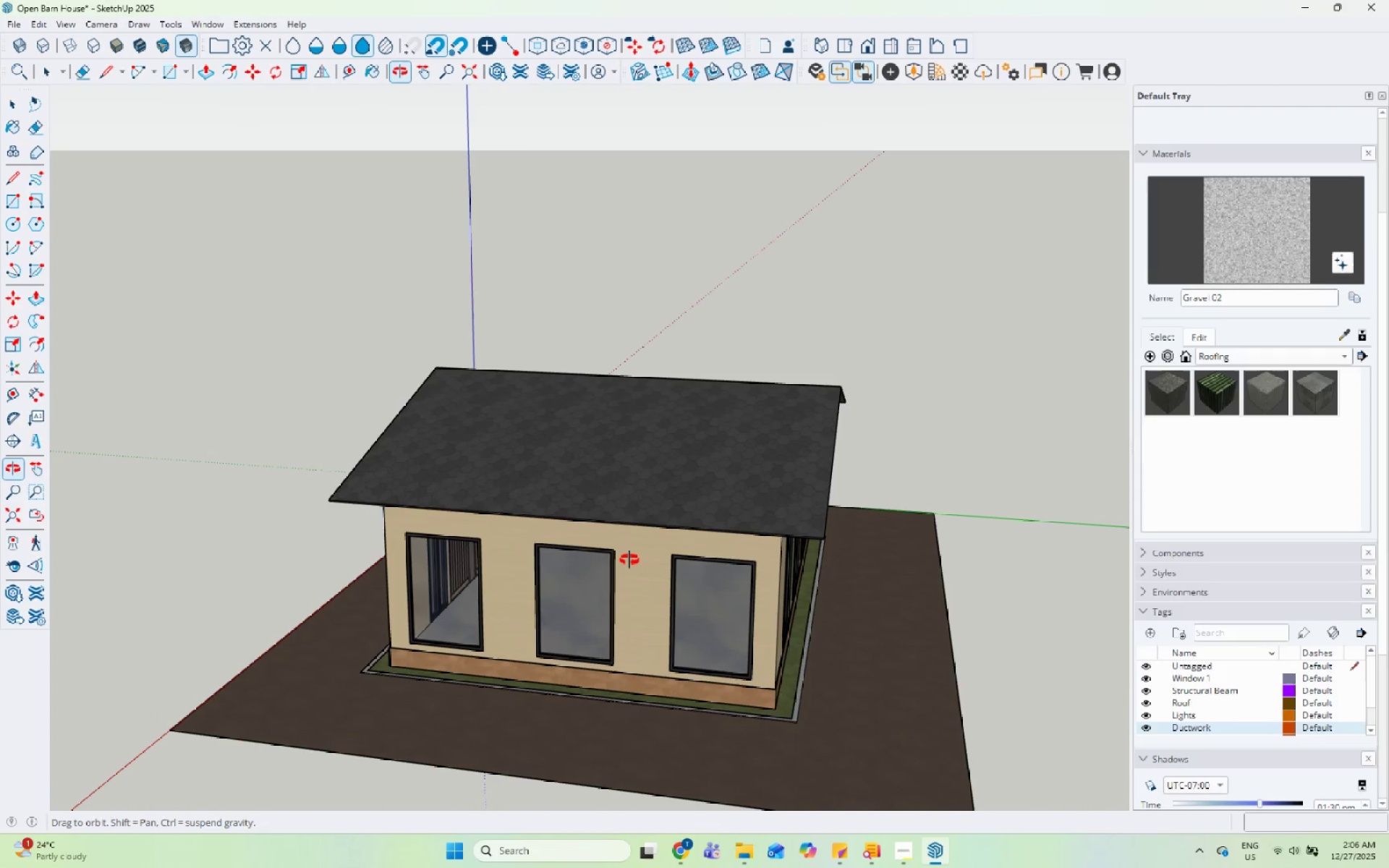 
wait(8.43)
 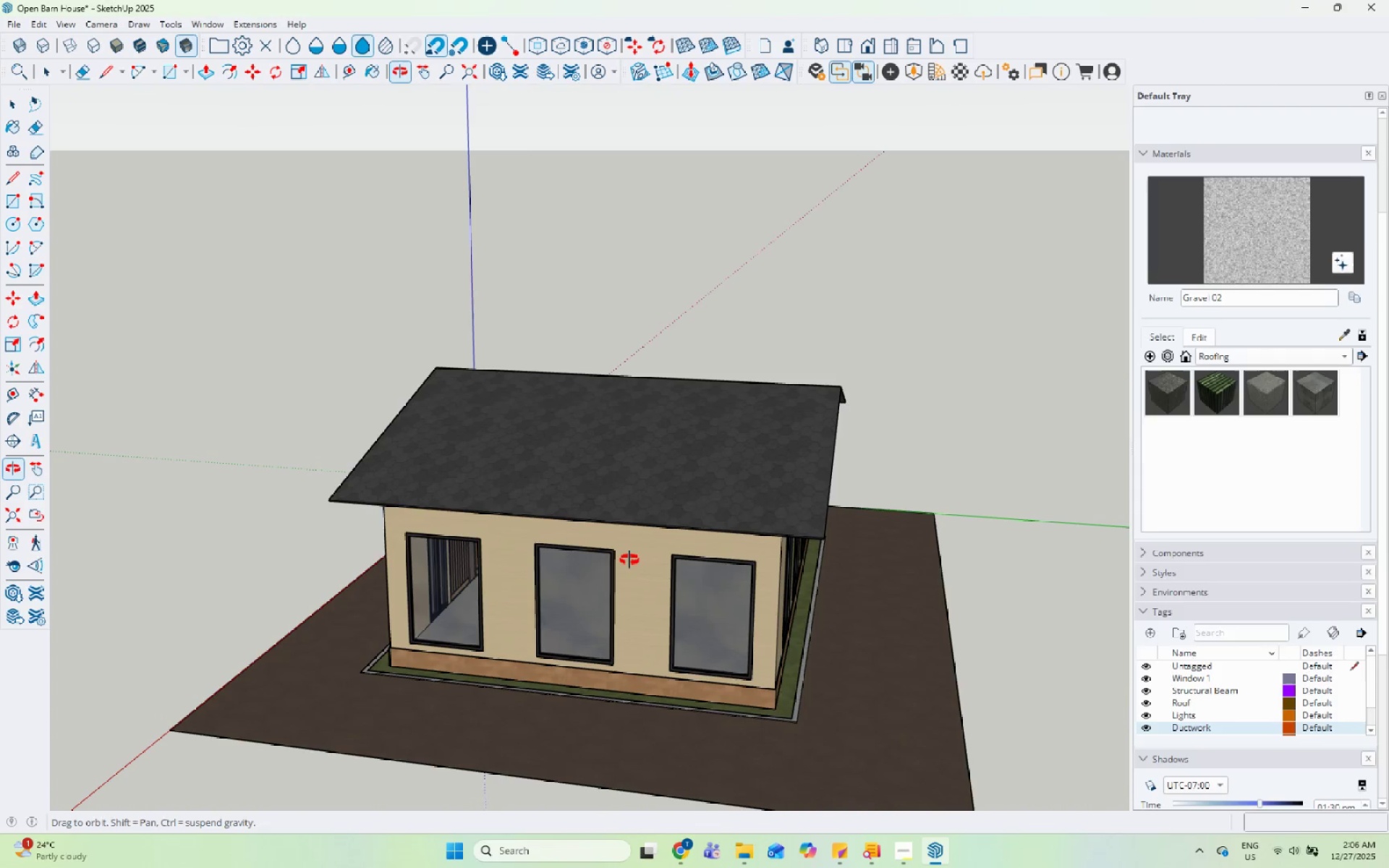 
scroll: coordinate [718, 288], scroll_direction: up, amount: 15.0
 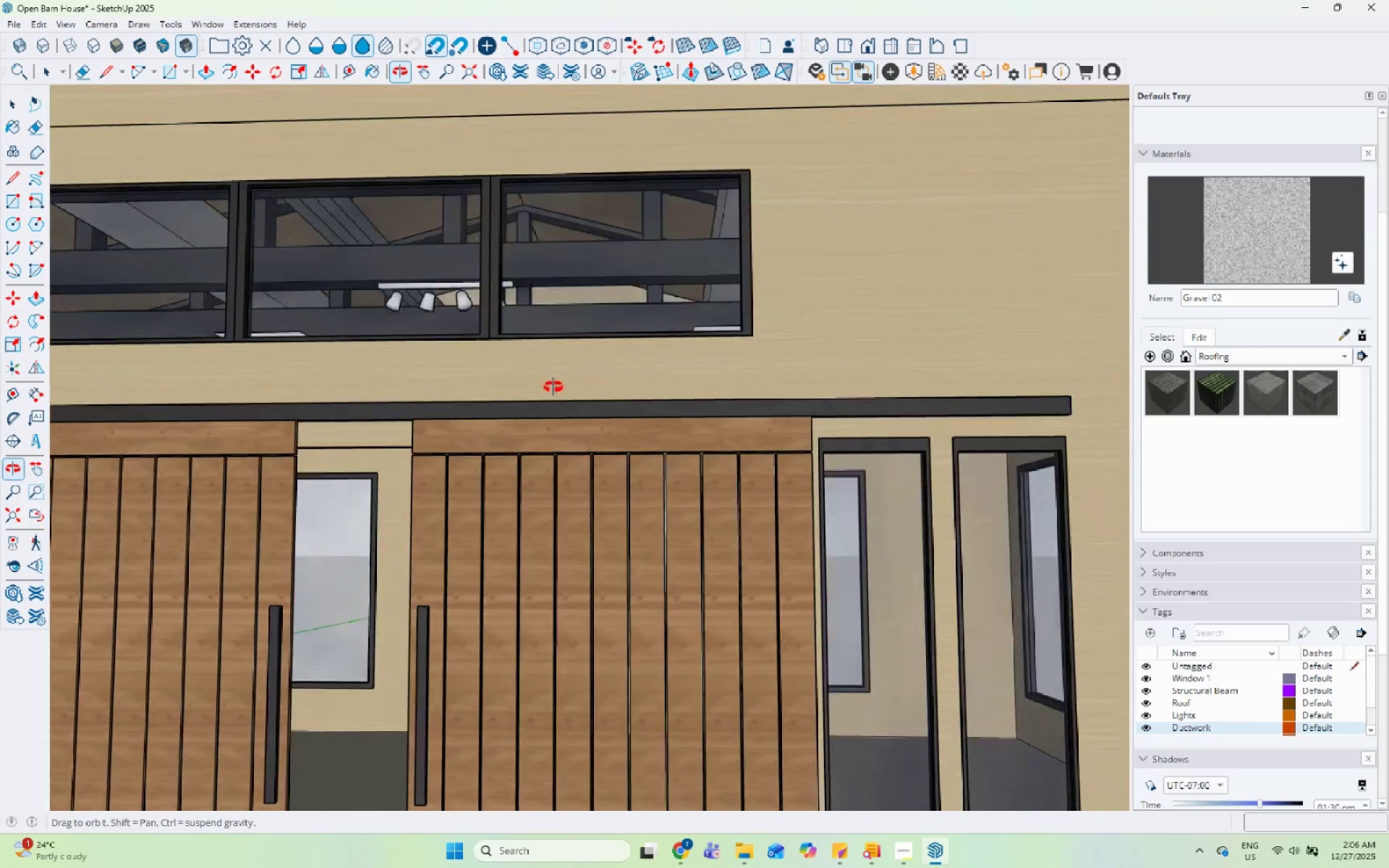 
scroll: coordinate [511, 391], scroll_direction: down, amount: 9.0
 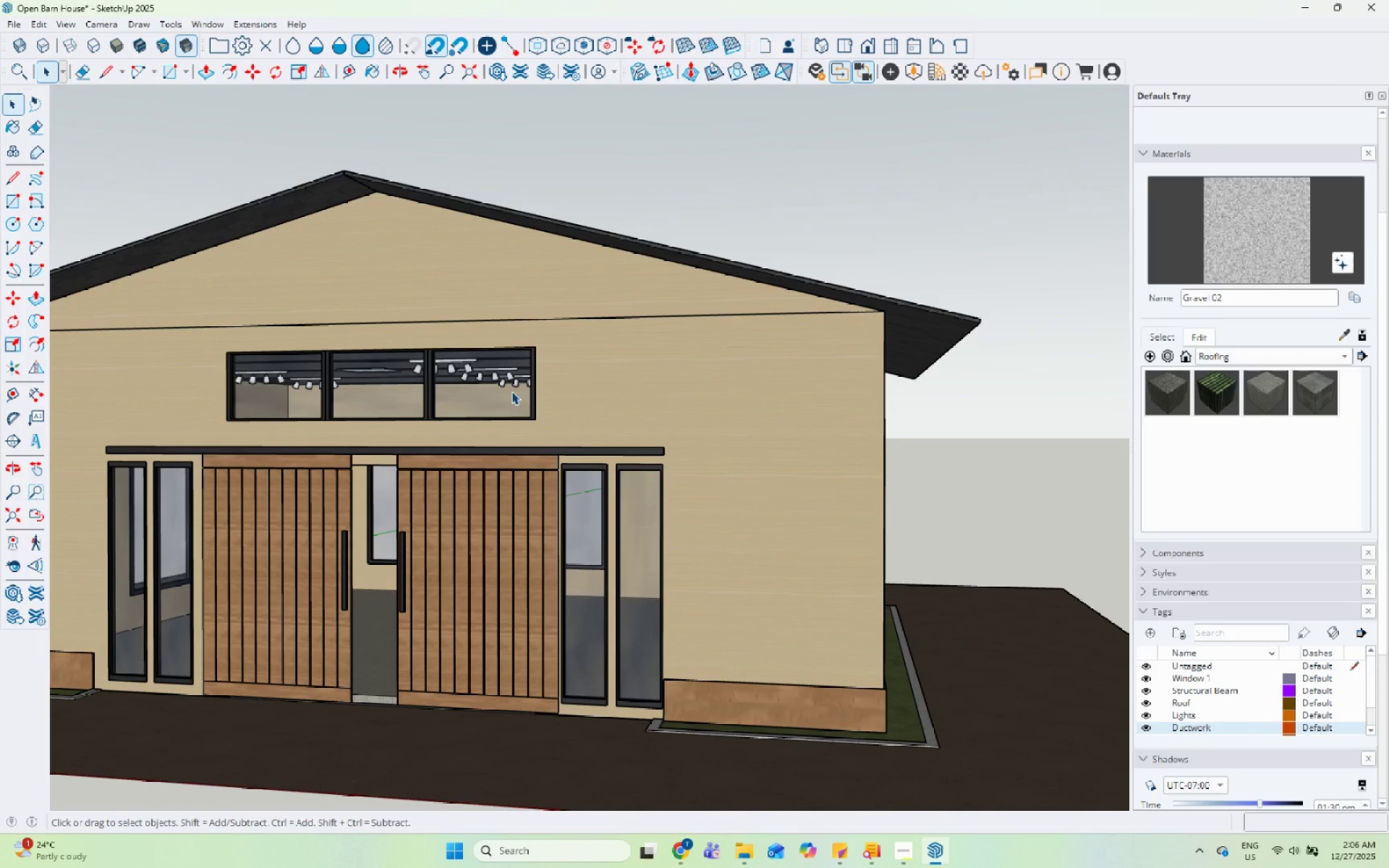 
wait(9.05)
 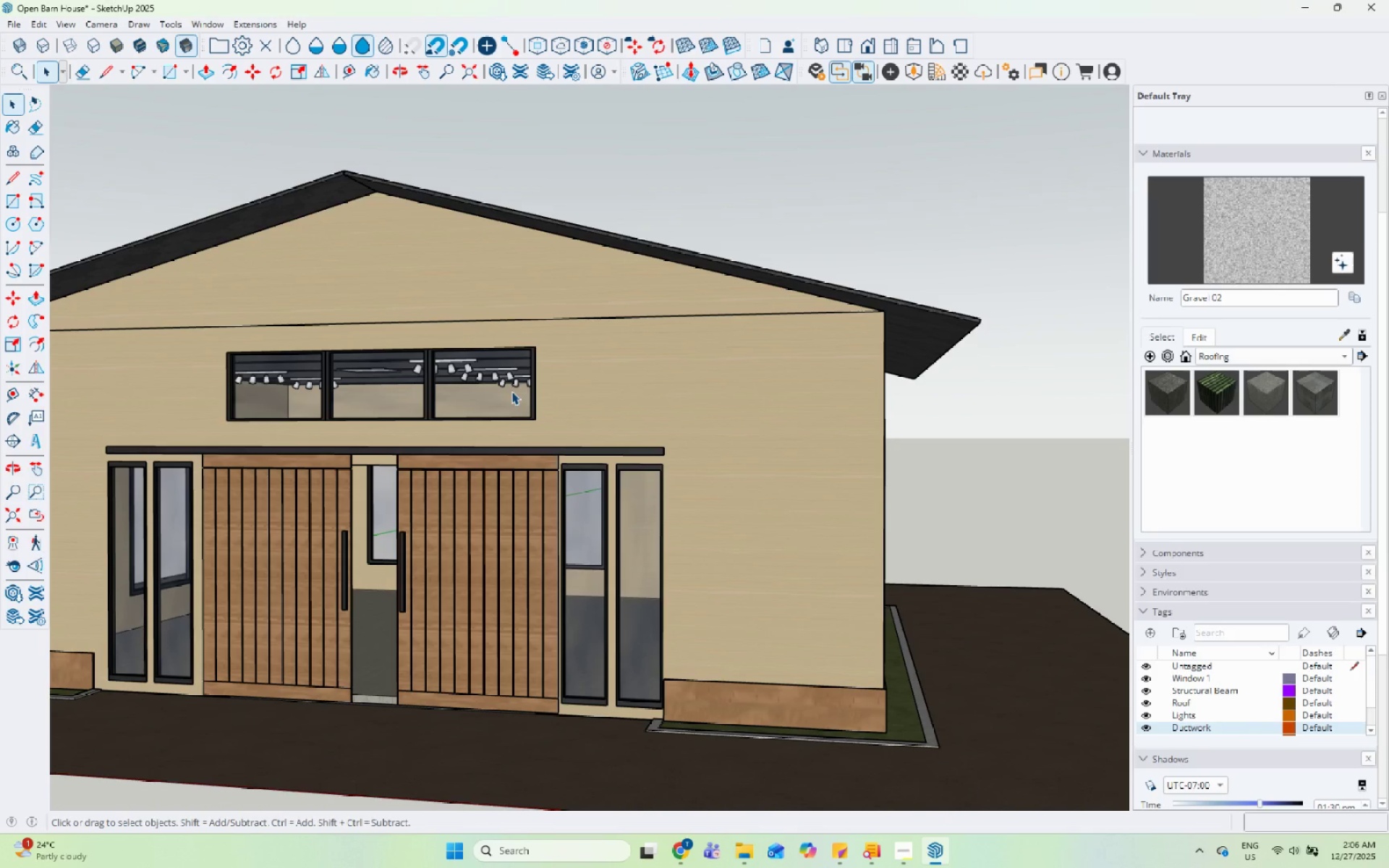 
scroll: coordinate [464, 477], scroll_direction: down, amount: 2.0
 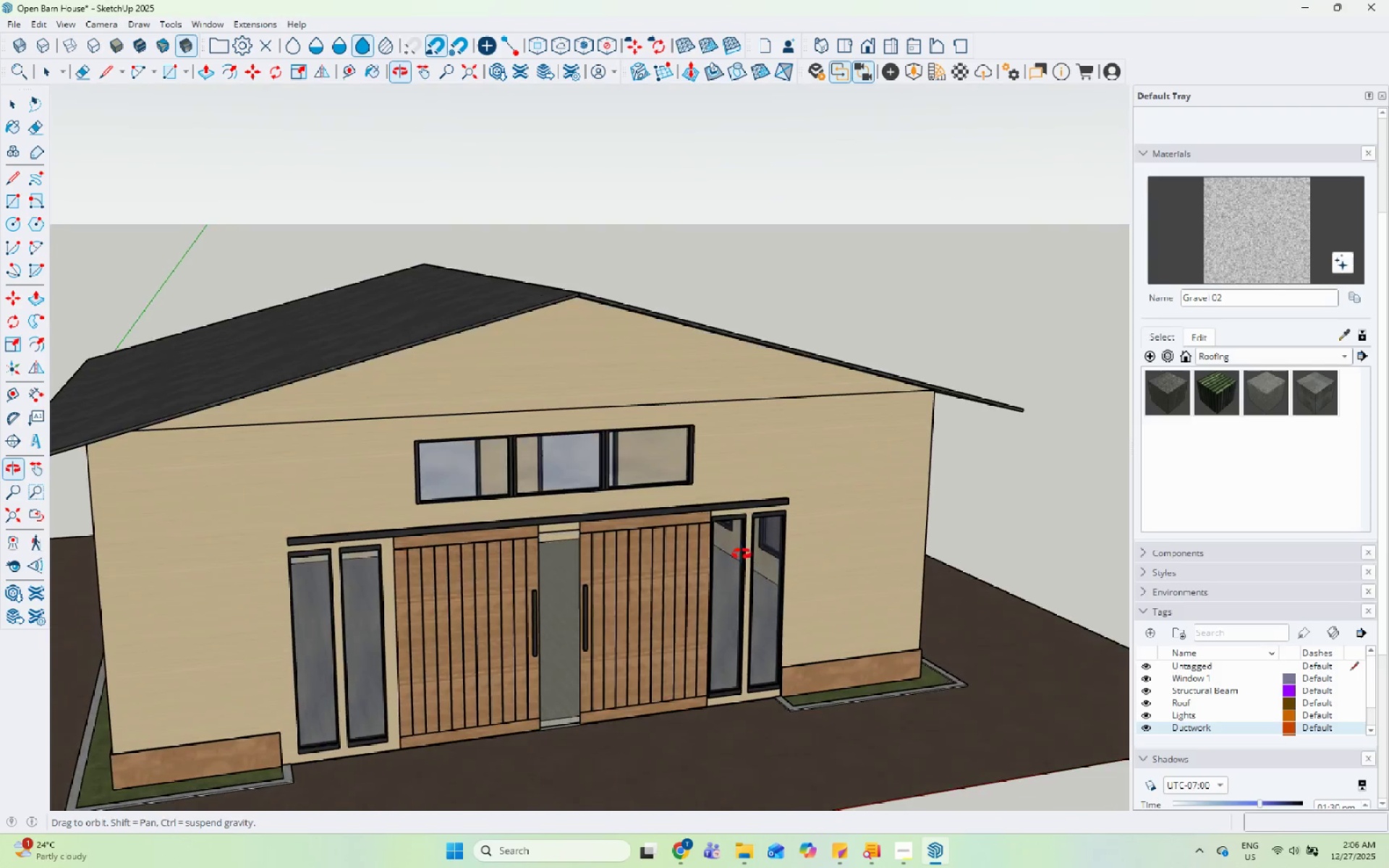 
scroll: coordinate [742, 554], scroll_direction: up, amount: 4.0
 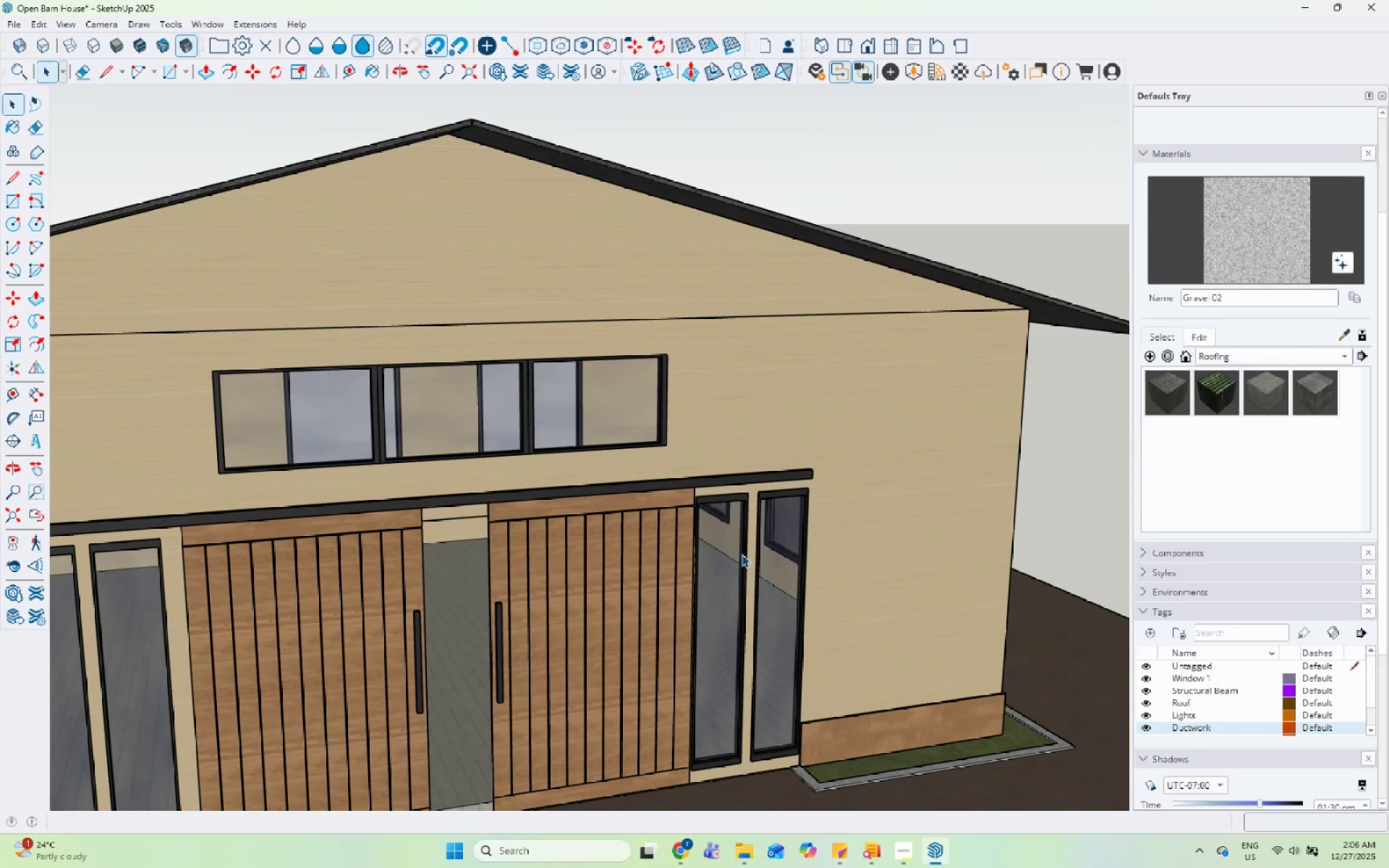 
scroll: coordinate [742, 554], scroll_direction: down, amount: 6.0
 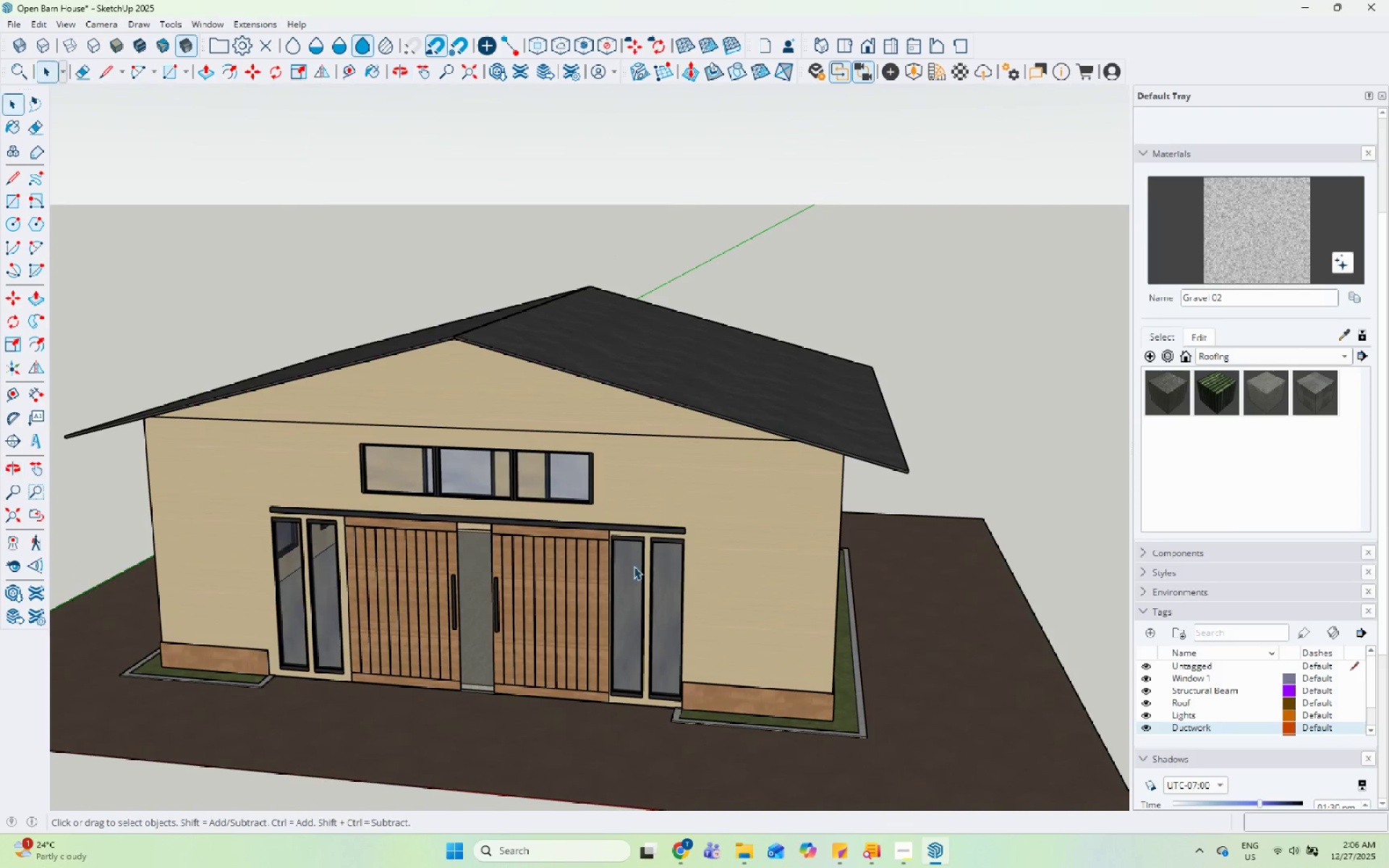 
scroll: coordinate [589, 540], scroll_direction: up, amount: 5.0
 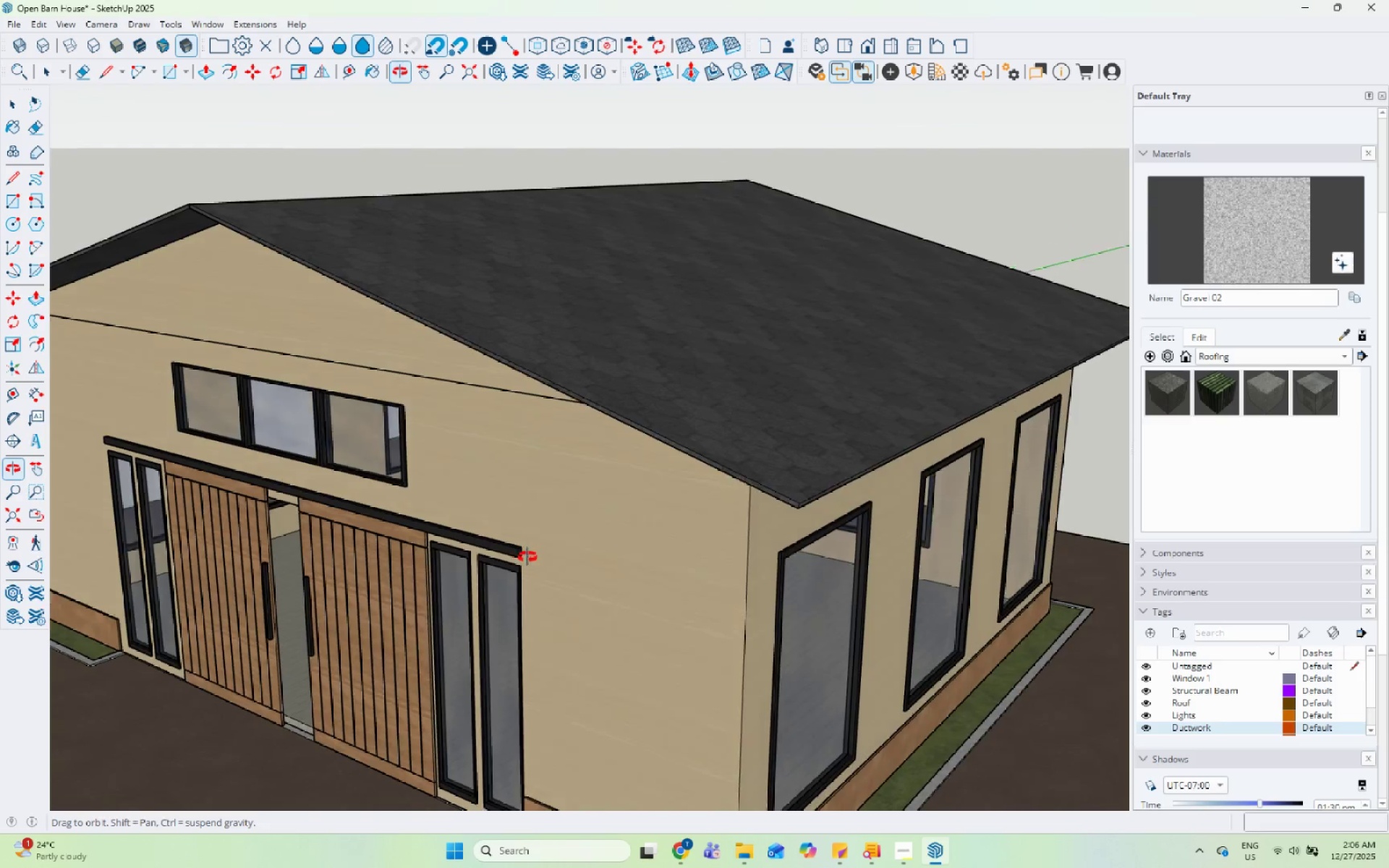 
double_click([524, 558])
 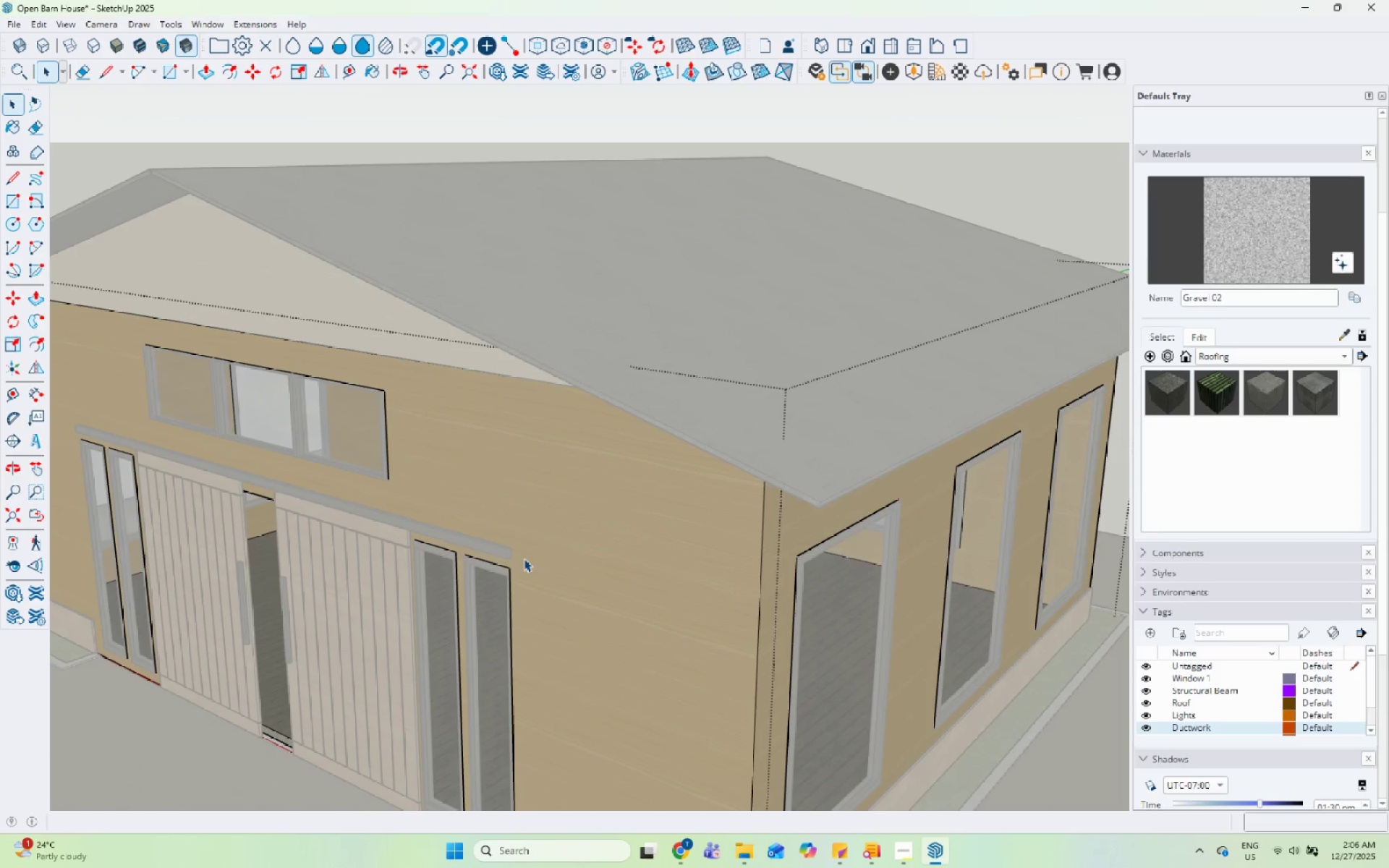 
scroll: coordinate [524, 558], scroll_direction: up, amount: 1.0
 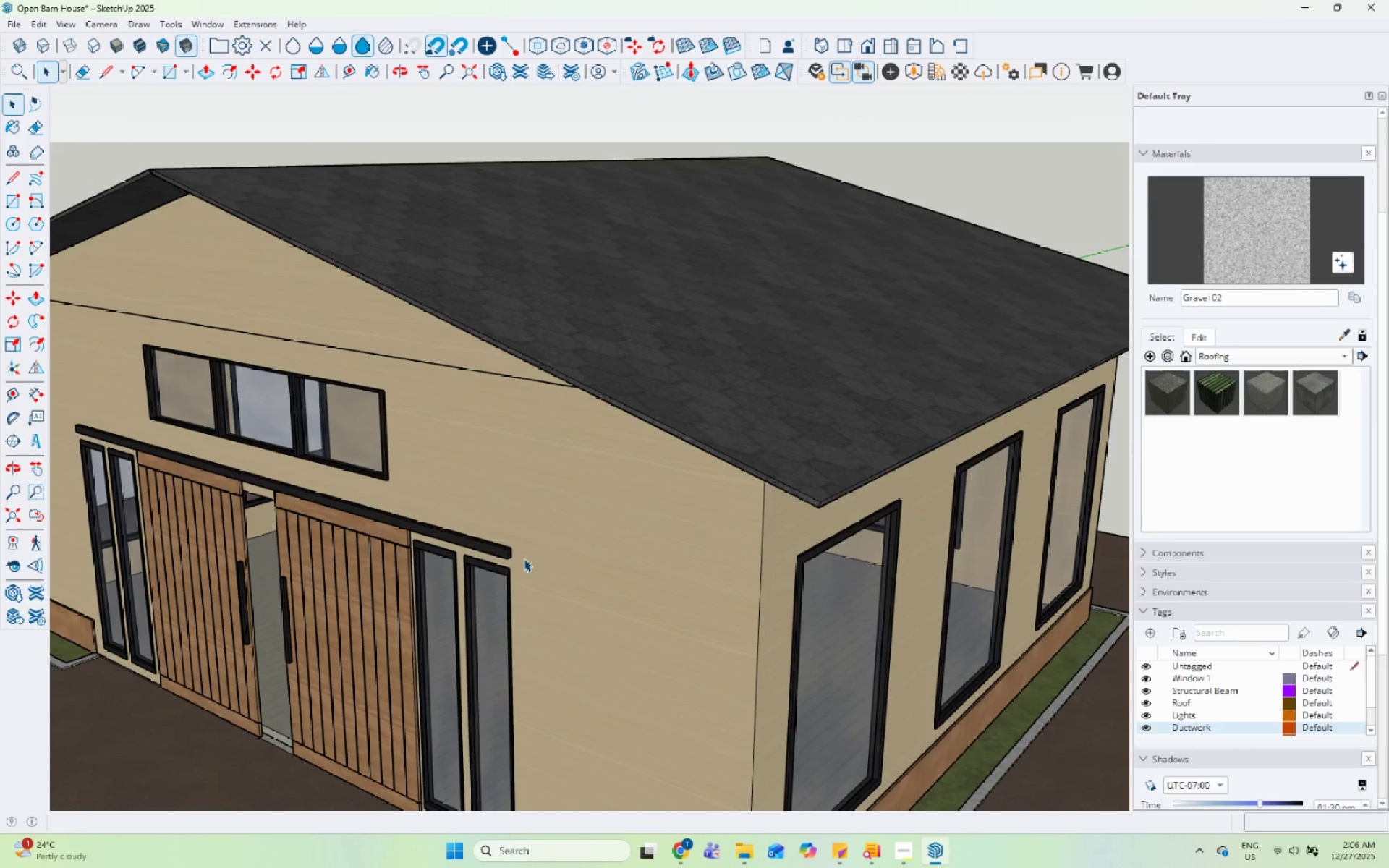 
triple_click([524, 558])
 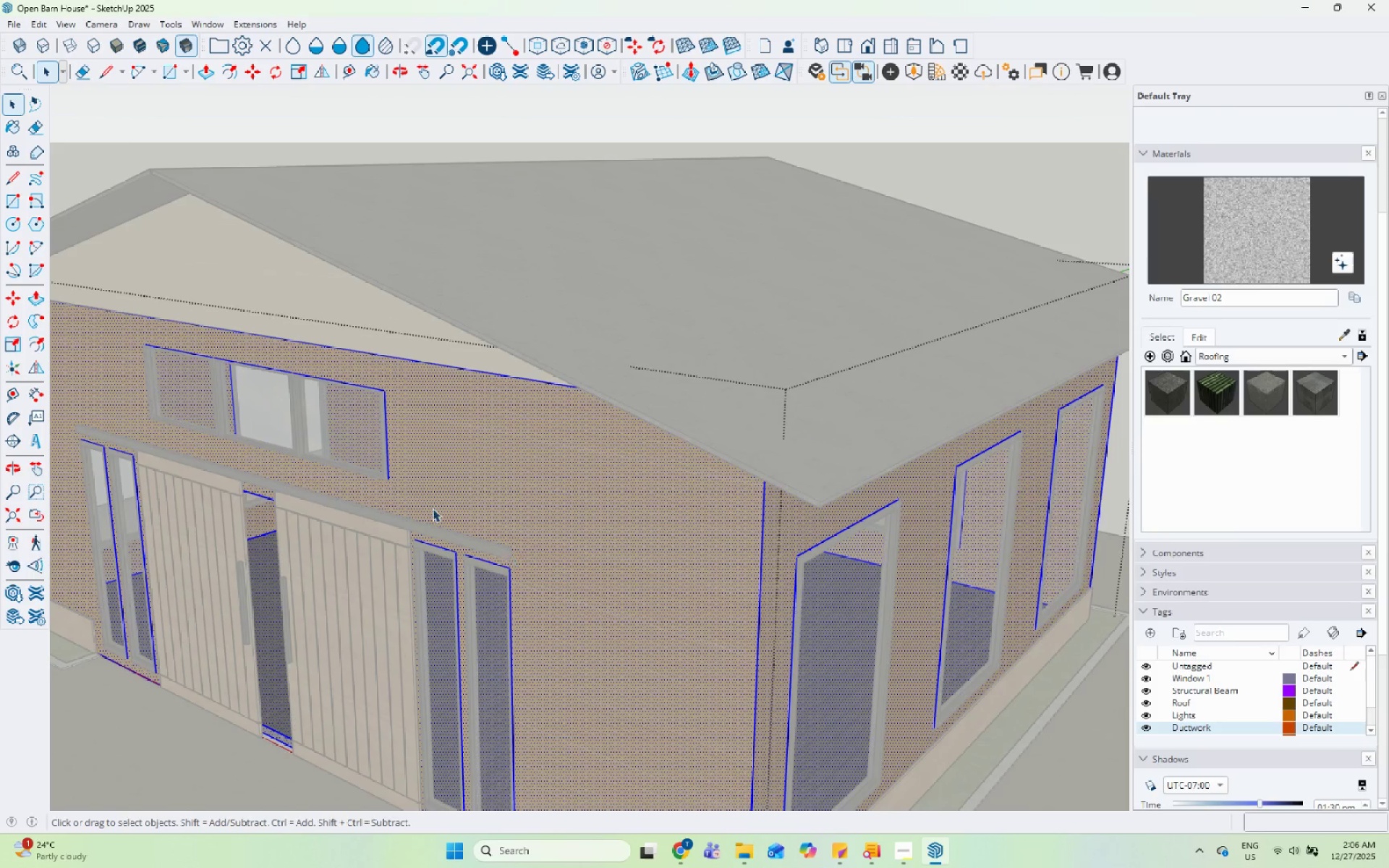 
left_click([692, 399])
 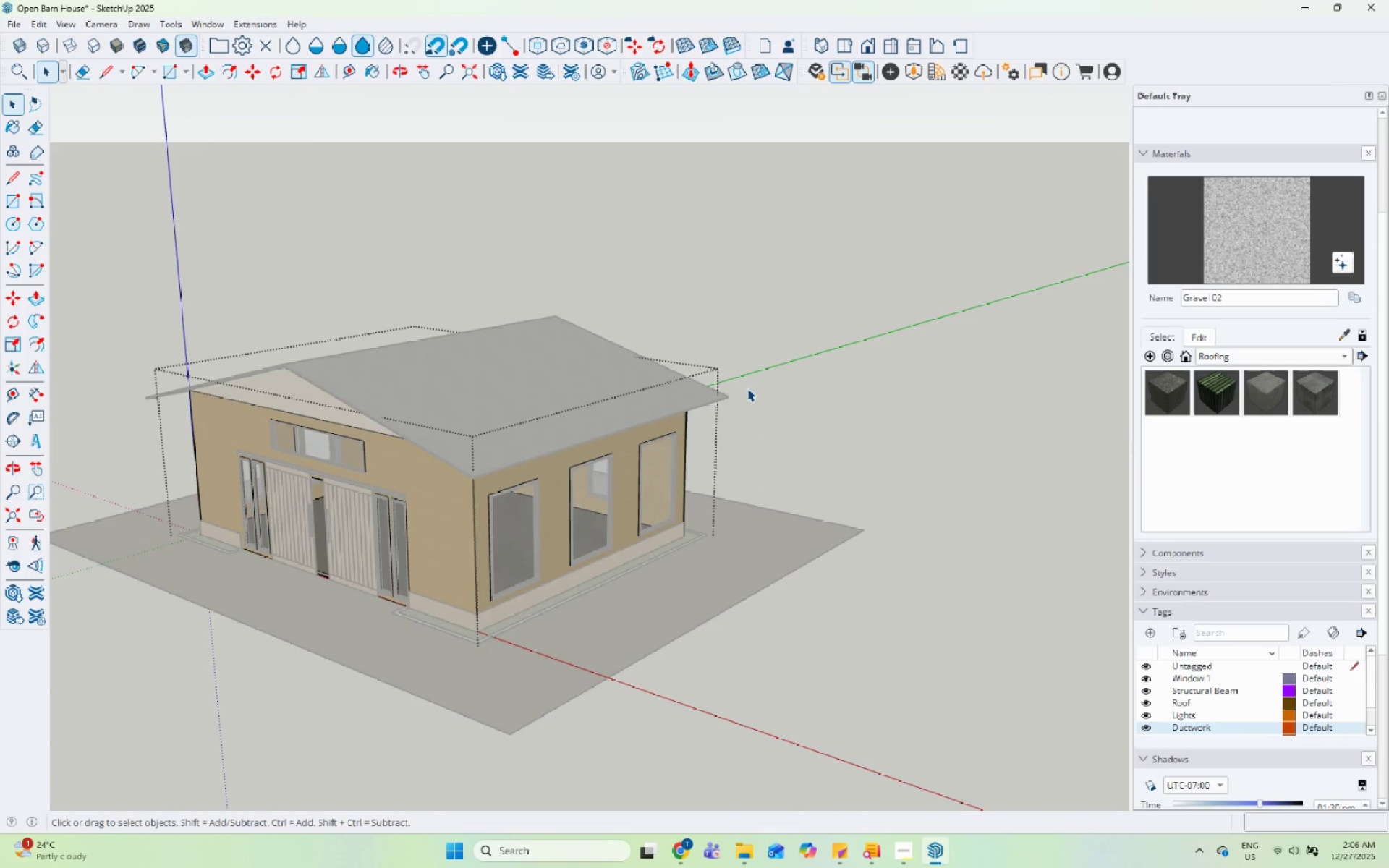 
scroll: coordinate [350, 471], scroll_direction: down, amount: 11.0
 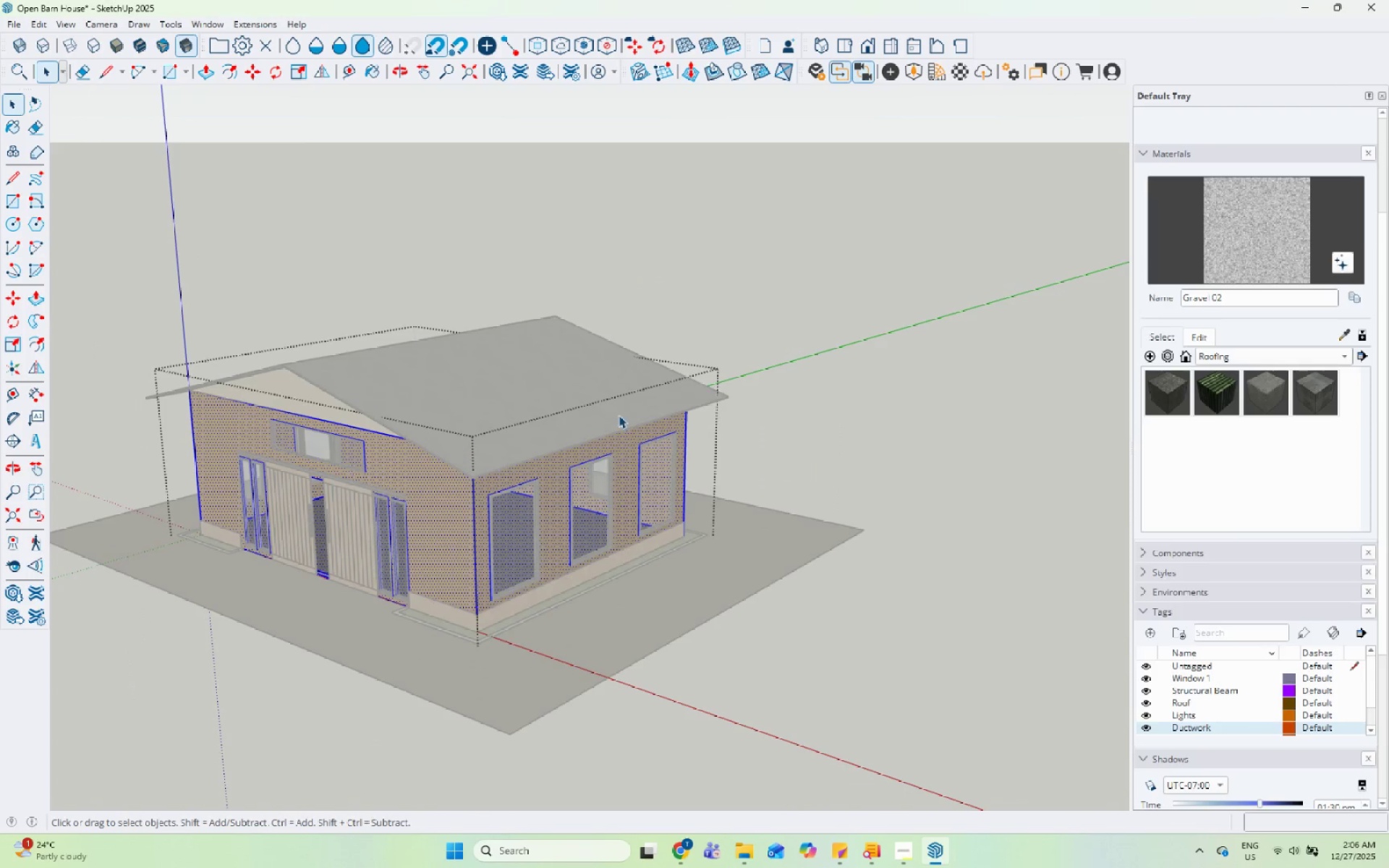 
left_click([747, 388])
 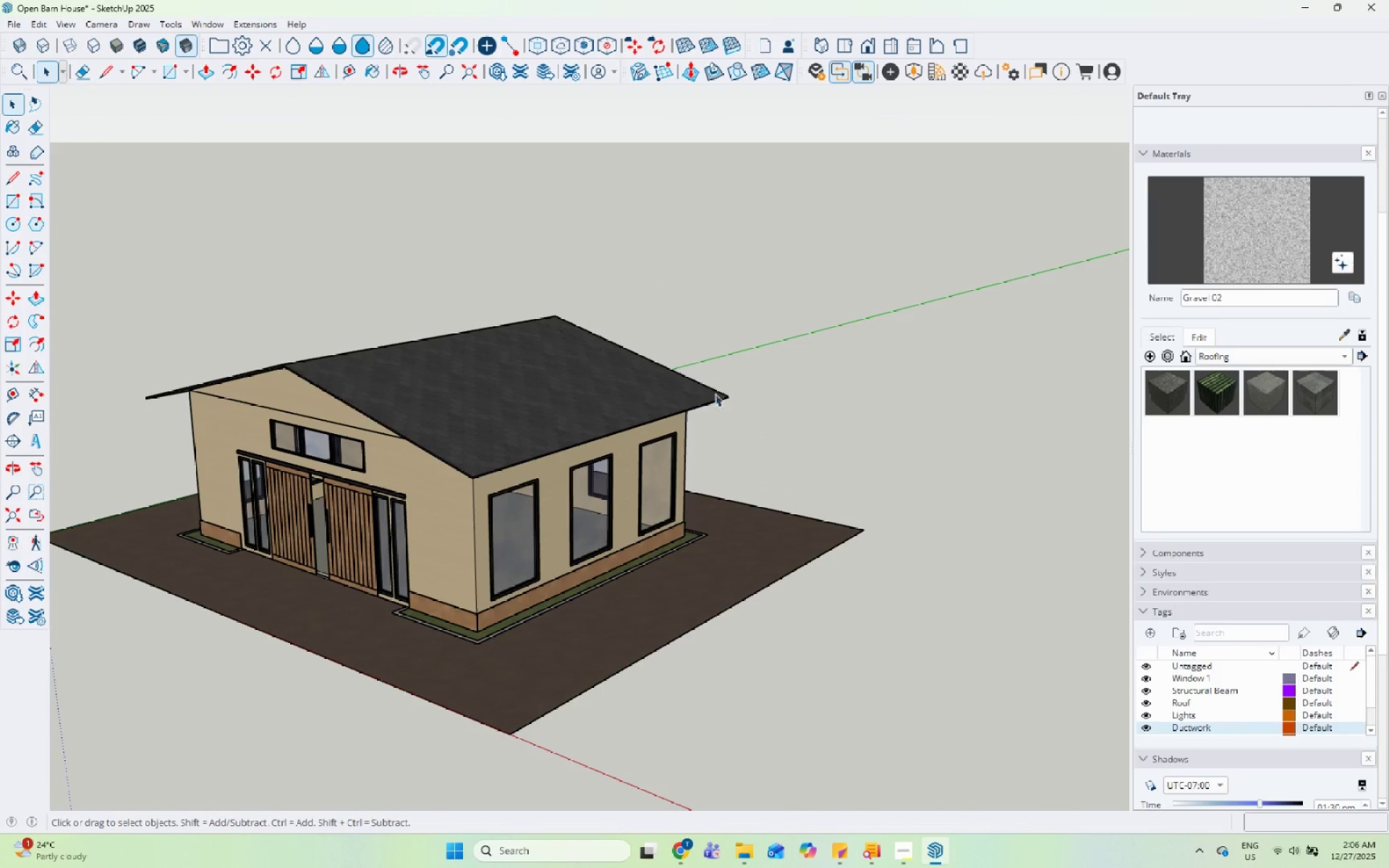 
double_click([726, 395])
 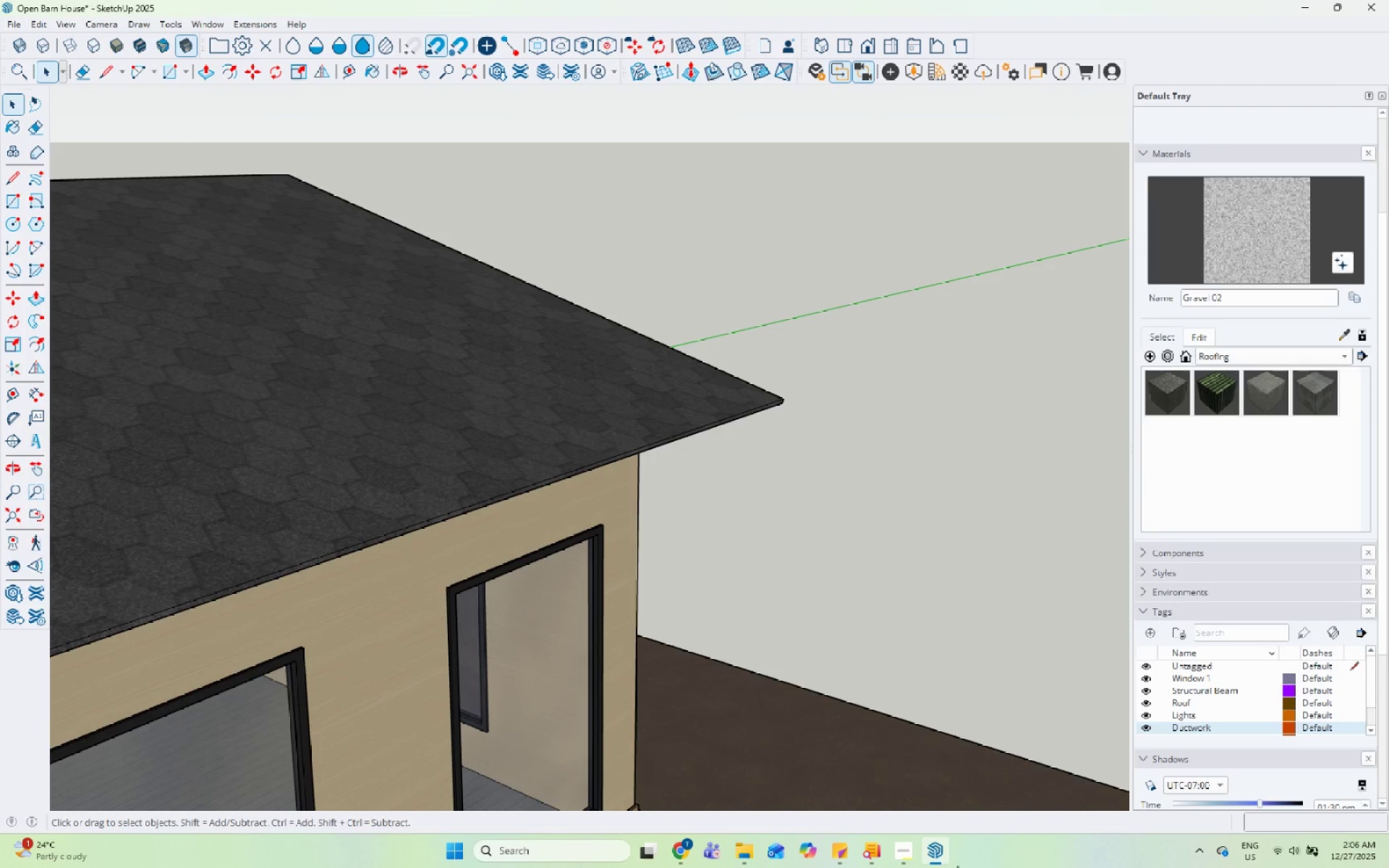 
scroll: coordinate [705, 396], scroll_direction: up, amount: 12.0
 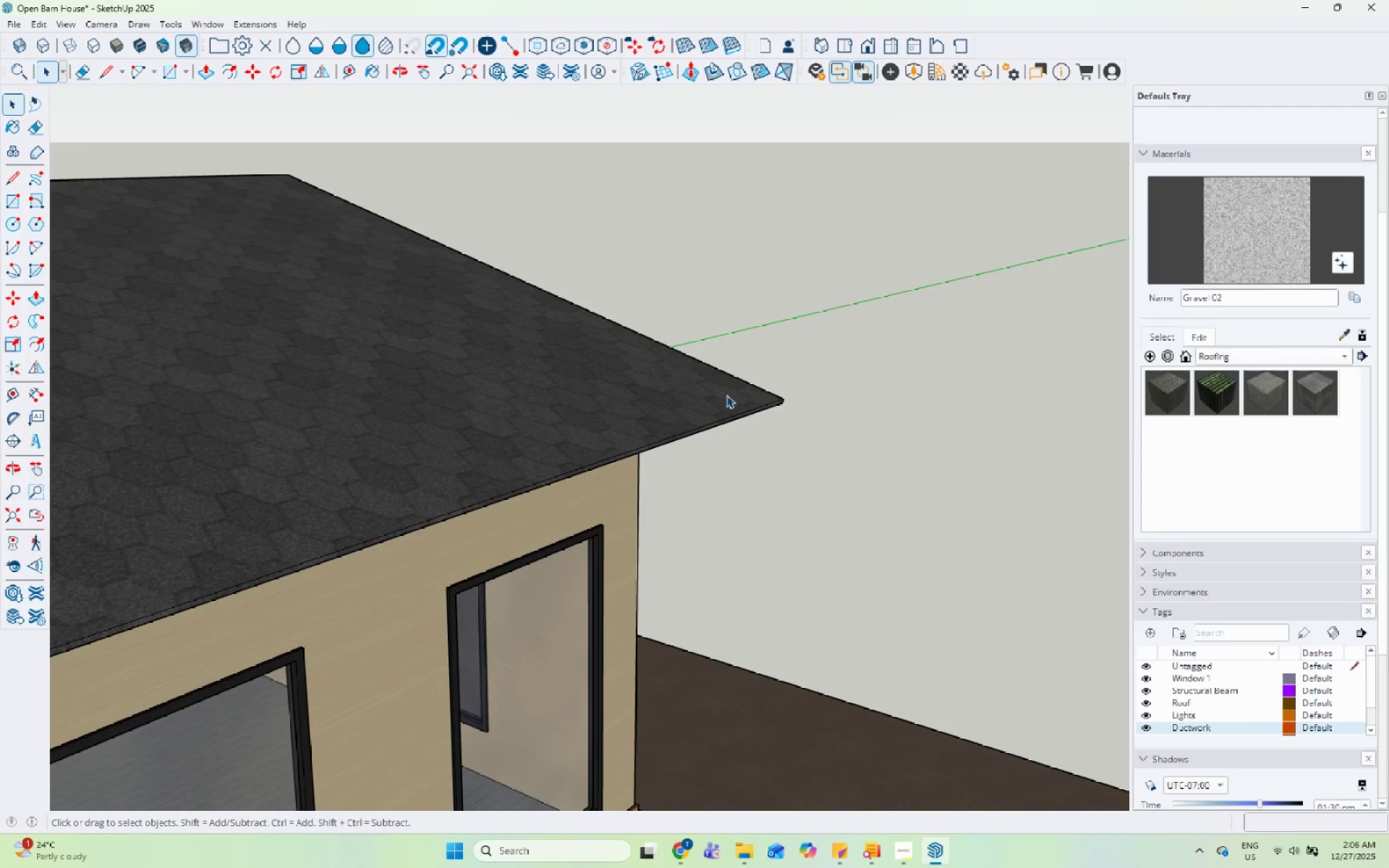 
left_click([914, 851])